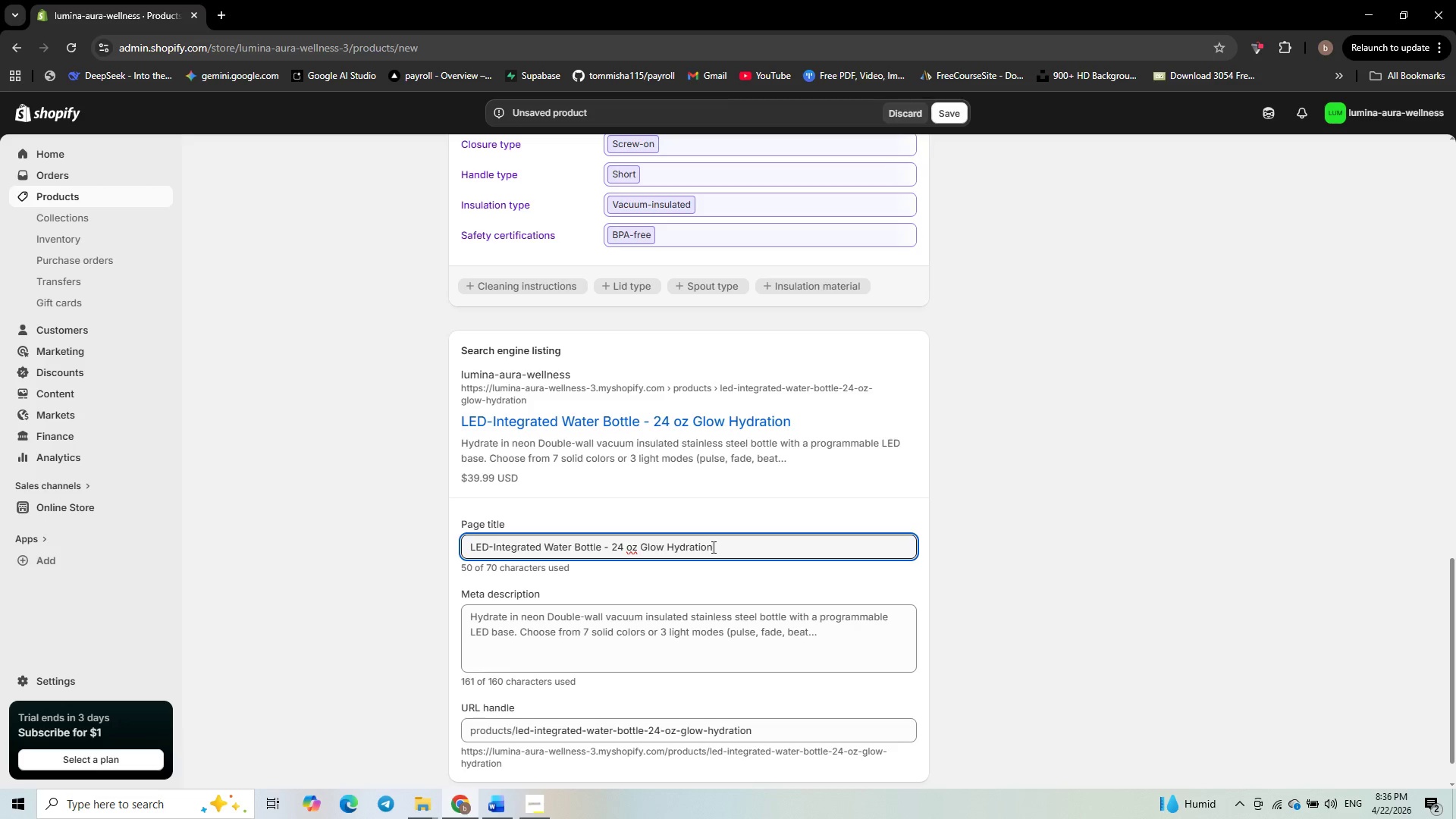 
hold_key(key=ShiftLeft, duration=1.09)
left_click_drag(start_coordinate=[712, 547], to_coordinate=[642, 553])
 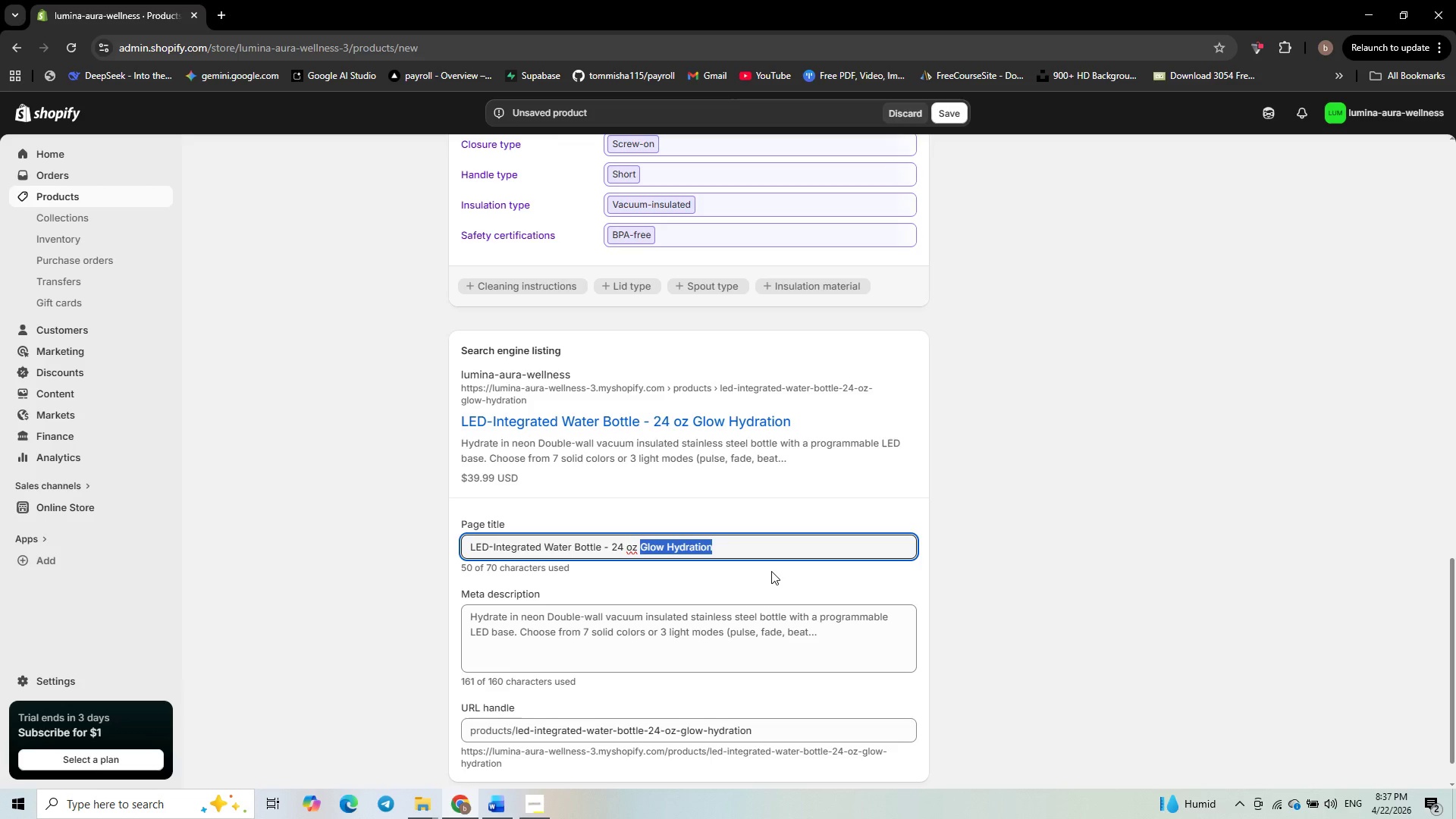 
wait(6.2)
 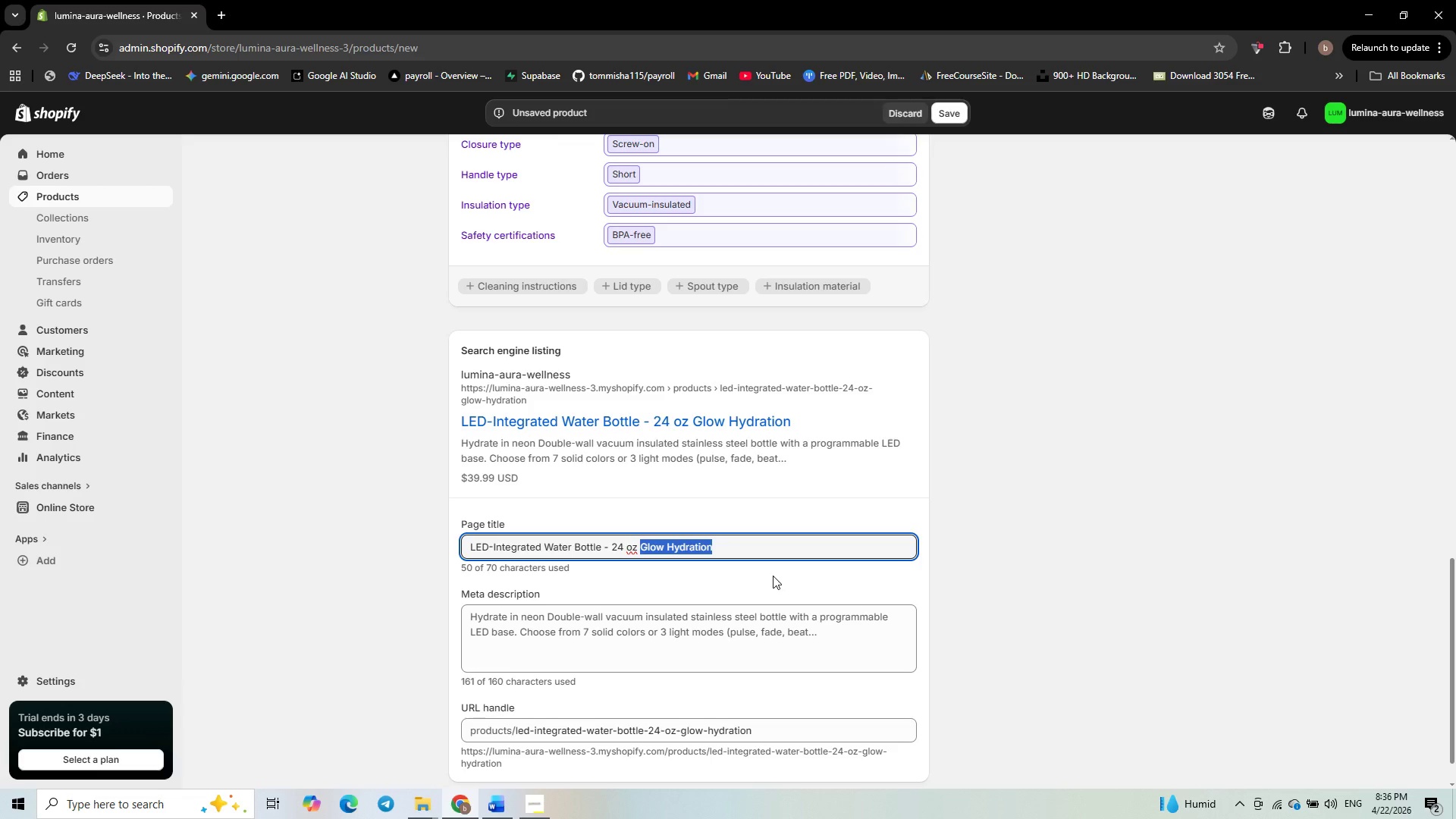 
type(iN)
key(Backspace)
key(Backspace)
type(Insulater with )
 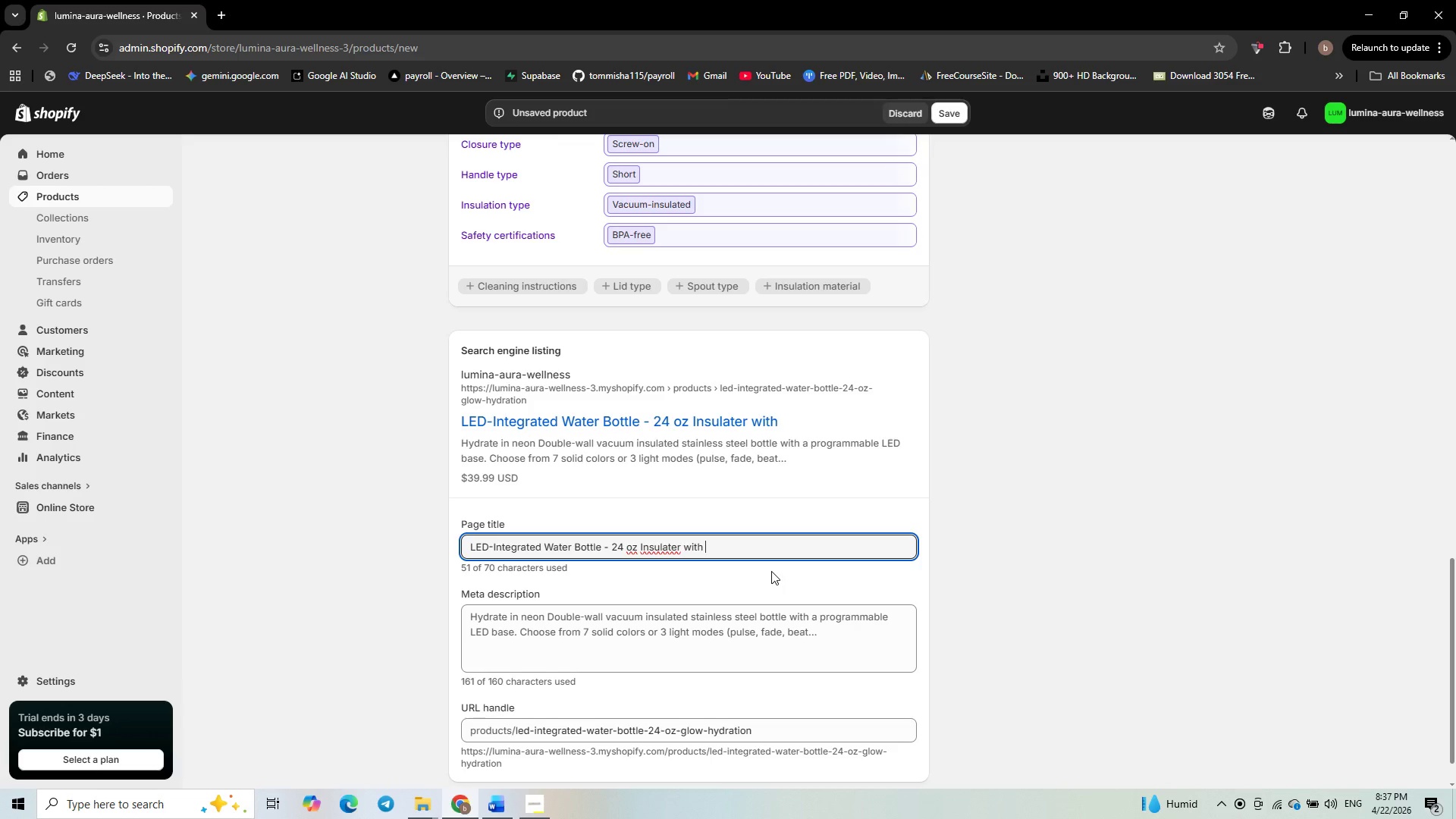 
left_click_drag(start_coordinate=[681, 553], to_coordinate=[681, 557])
 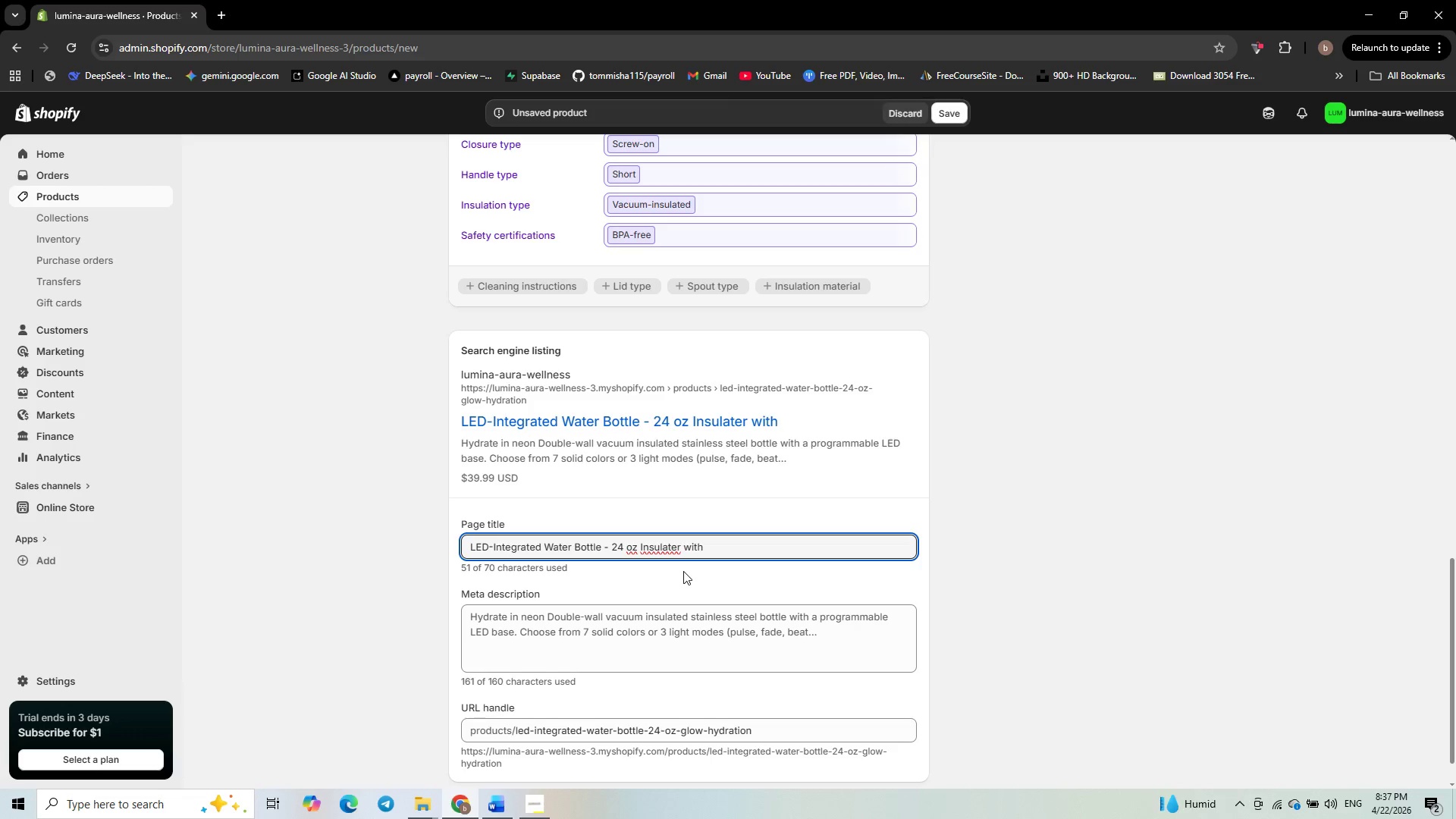 
key(Backspace)
 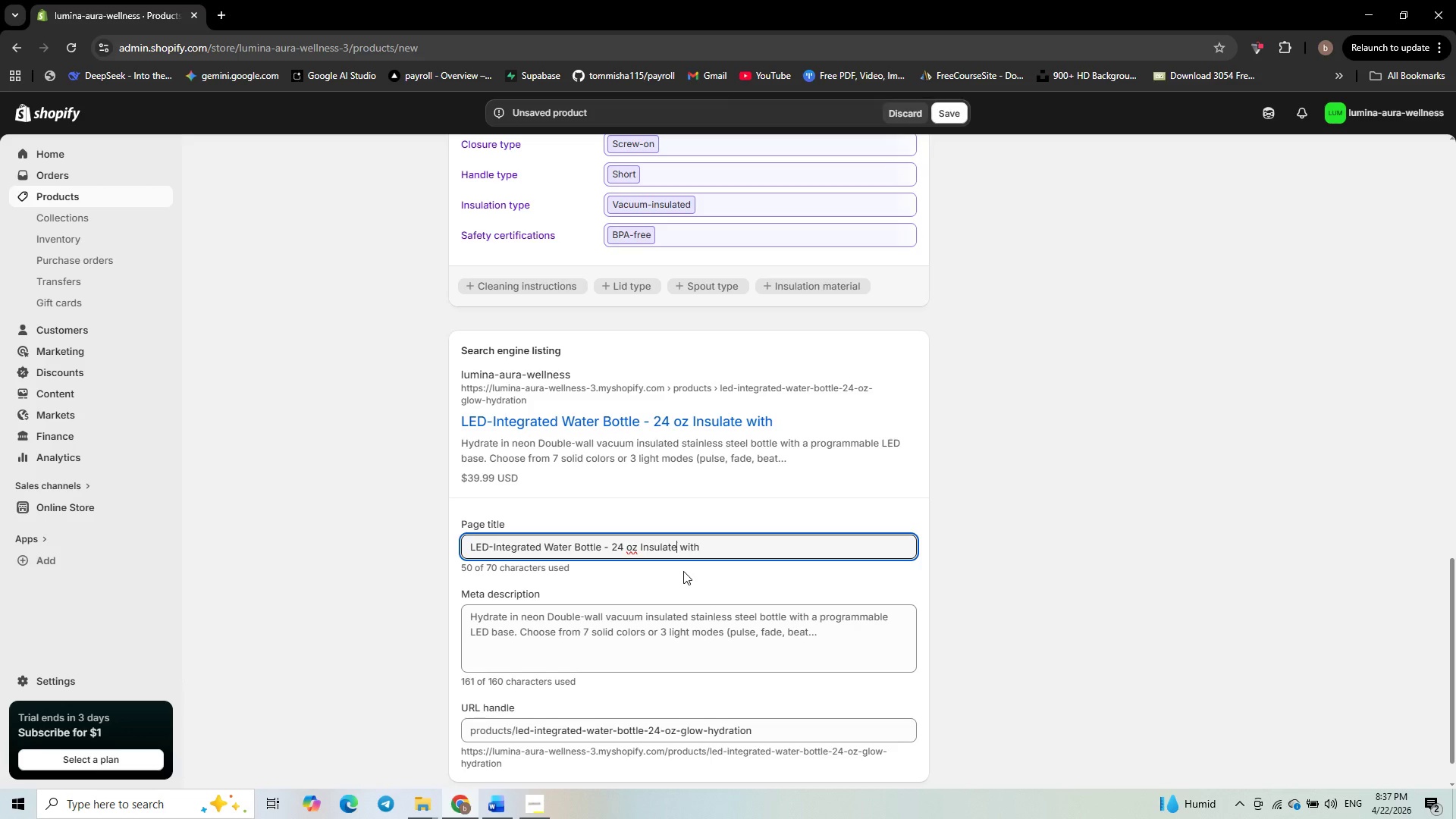 
key(D)
 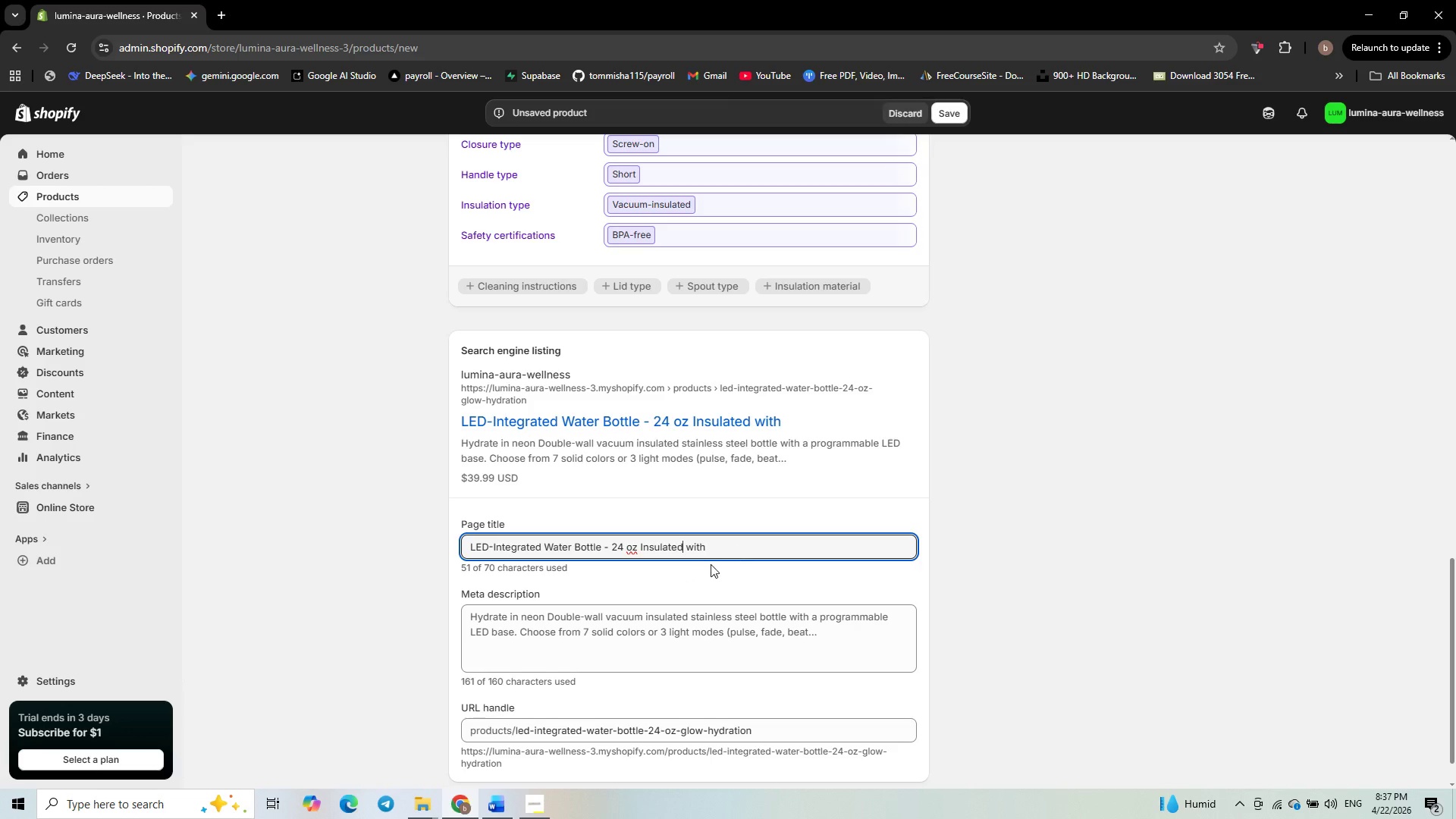 
left_click_drag(start_coordinate=[711, 564], to_coordinate=[715, 564])
 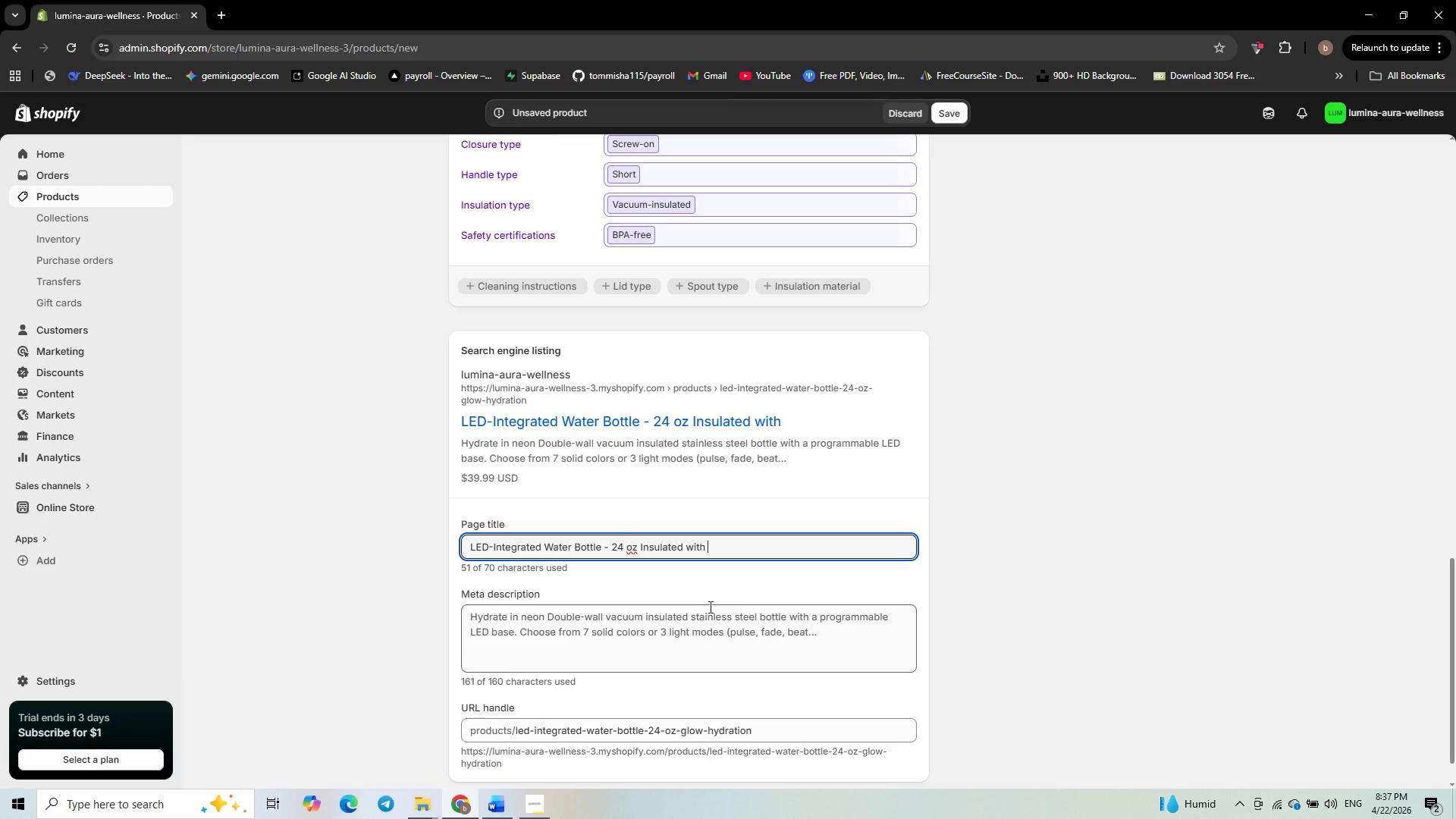 
wait(7.92)
 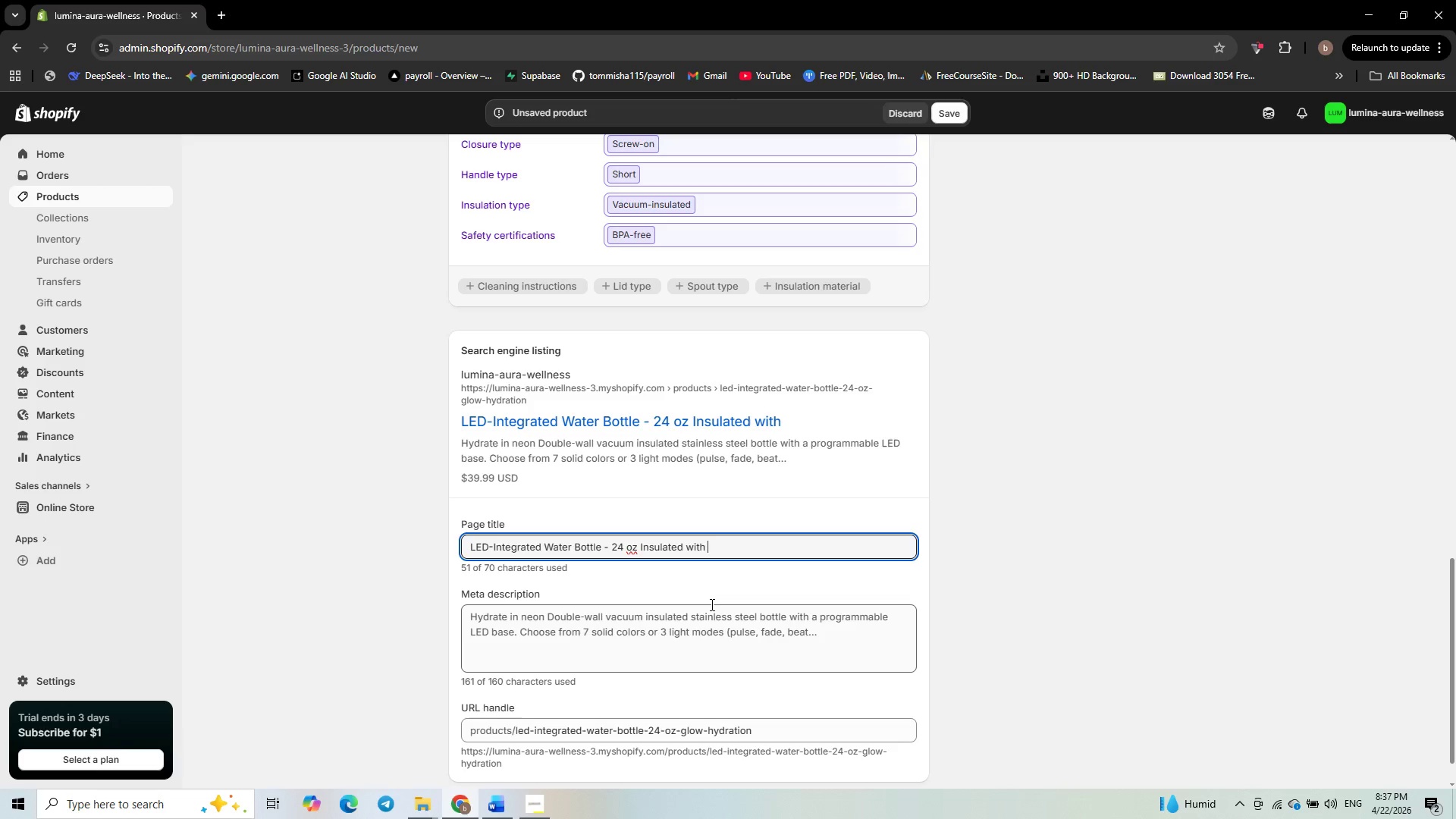 
type(Light Modes)
 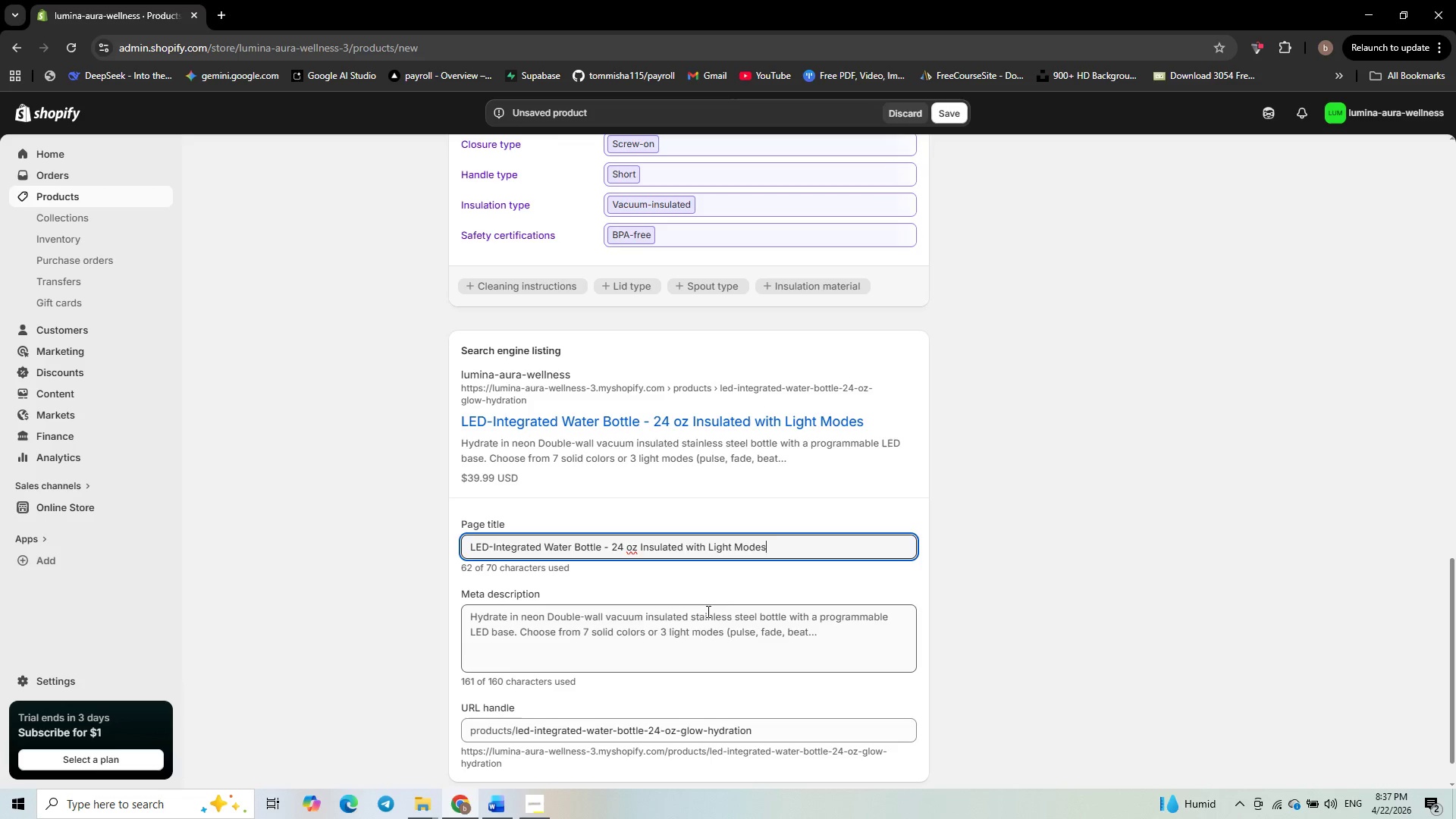 
wait(6.2)
 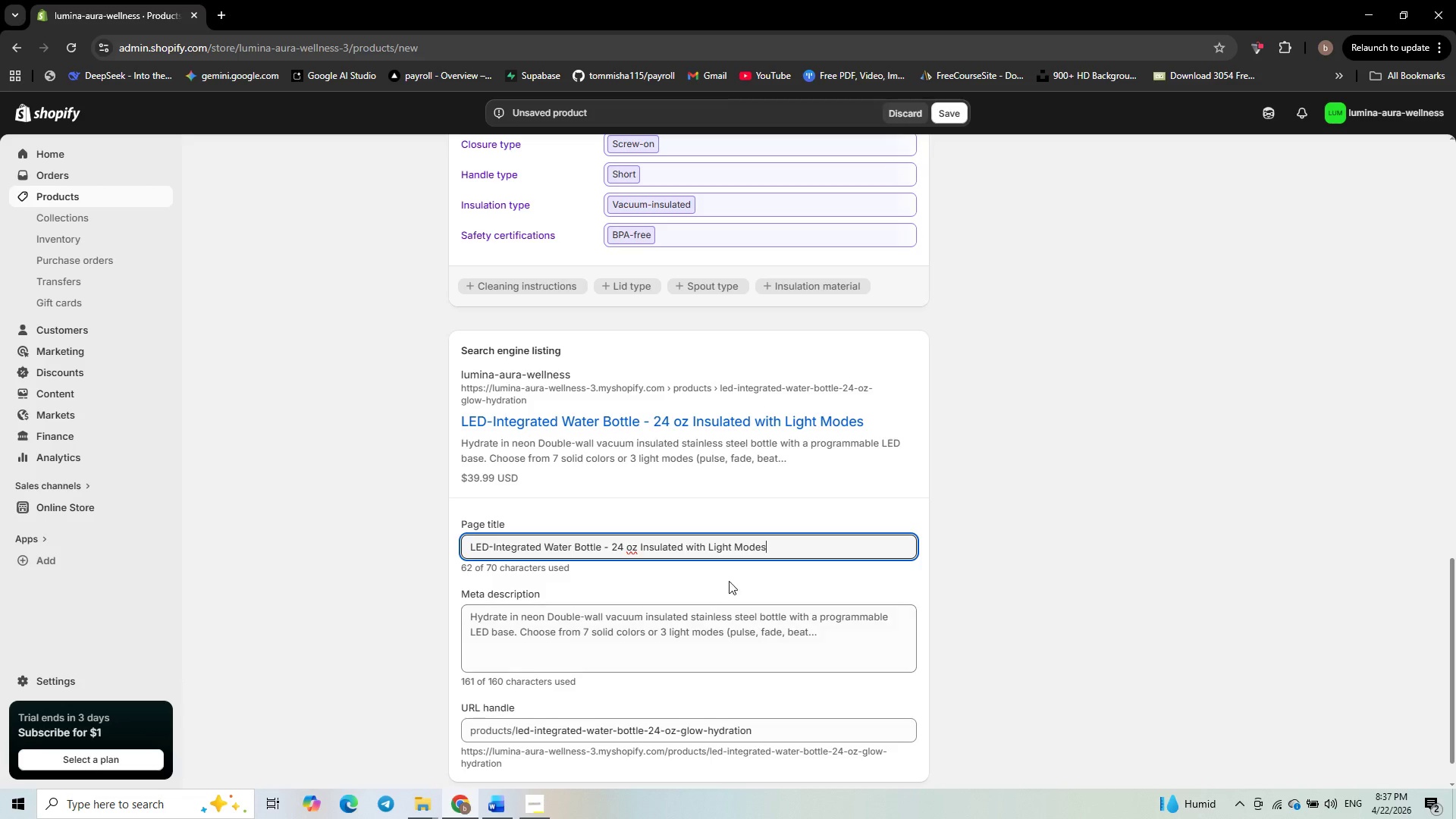 
left_click([720, 625])
 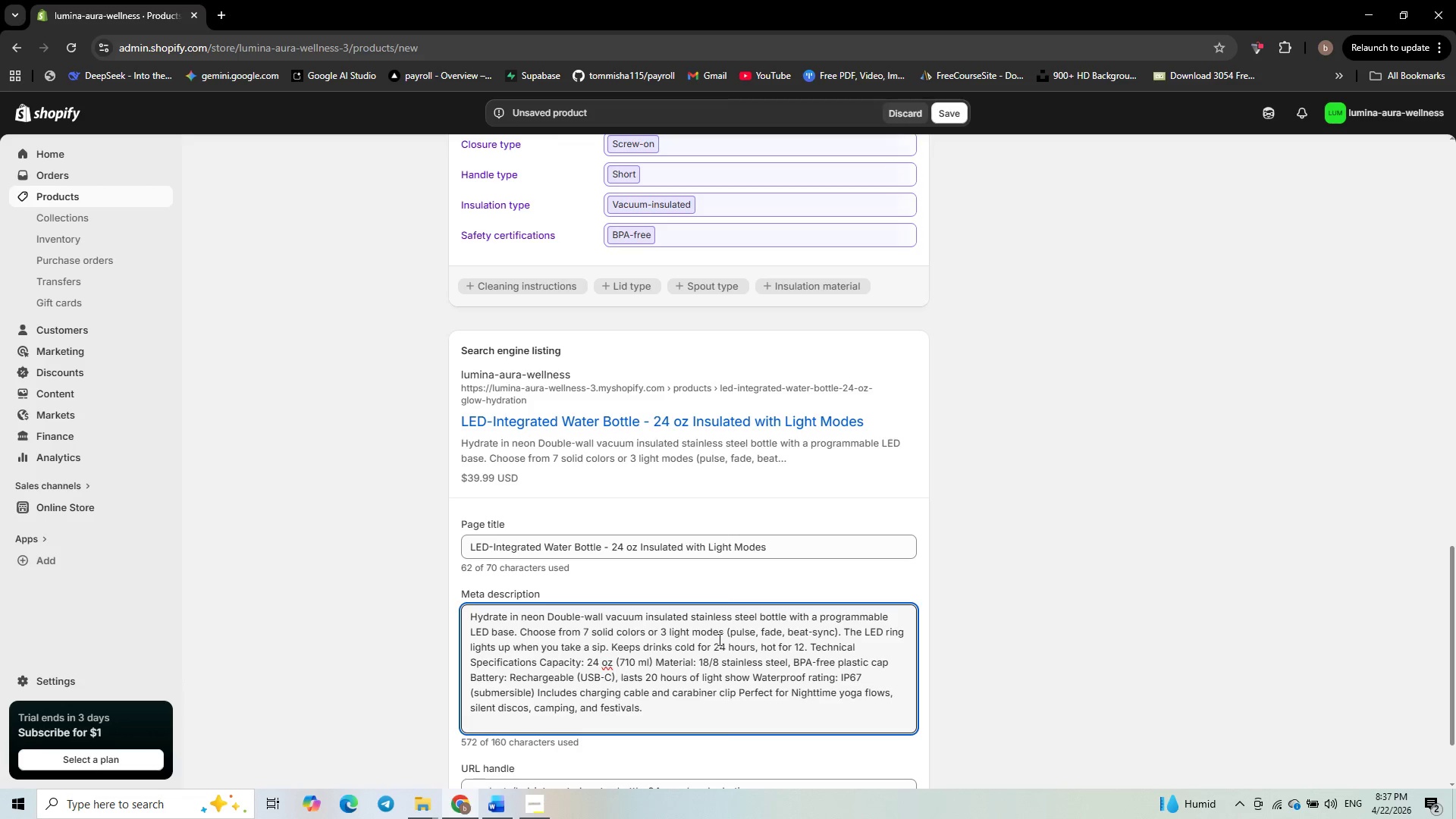 
key(Control+A)
 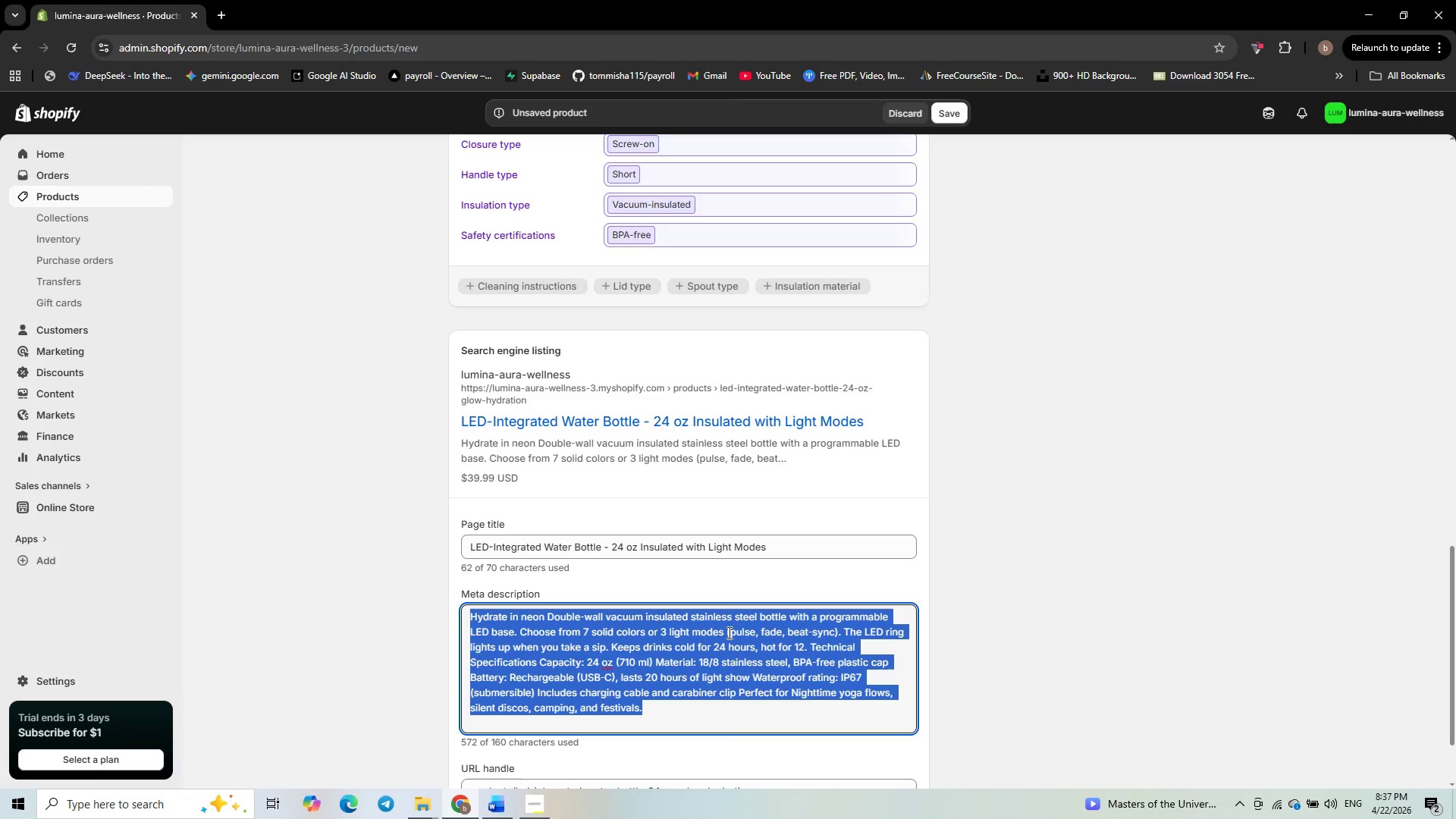 
wait(16.17)
 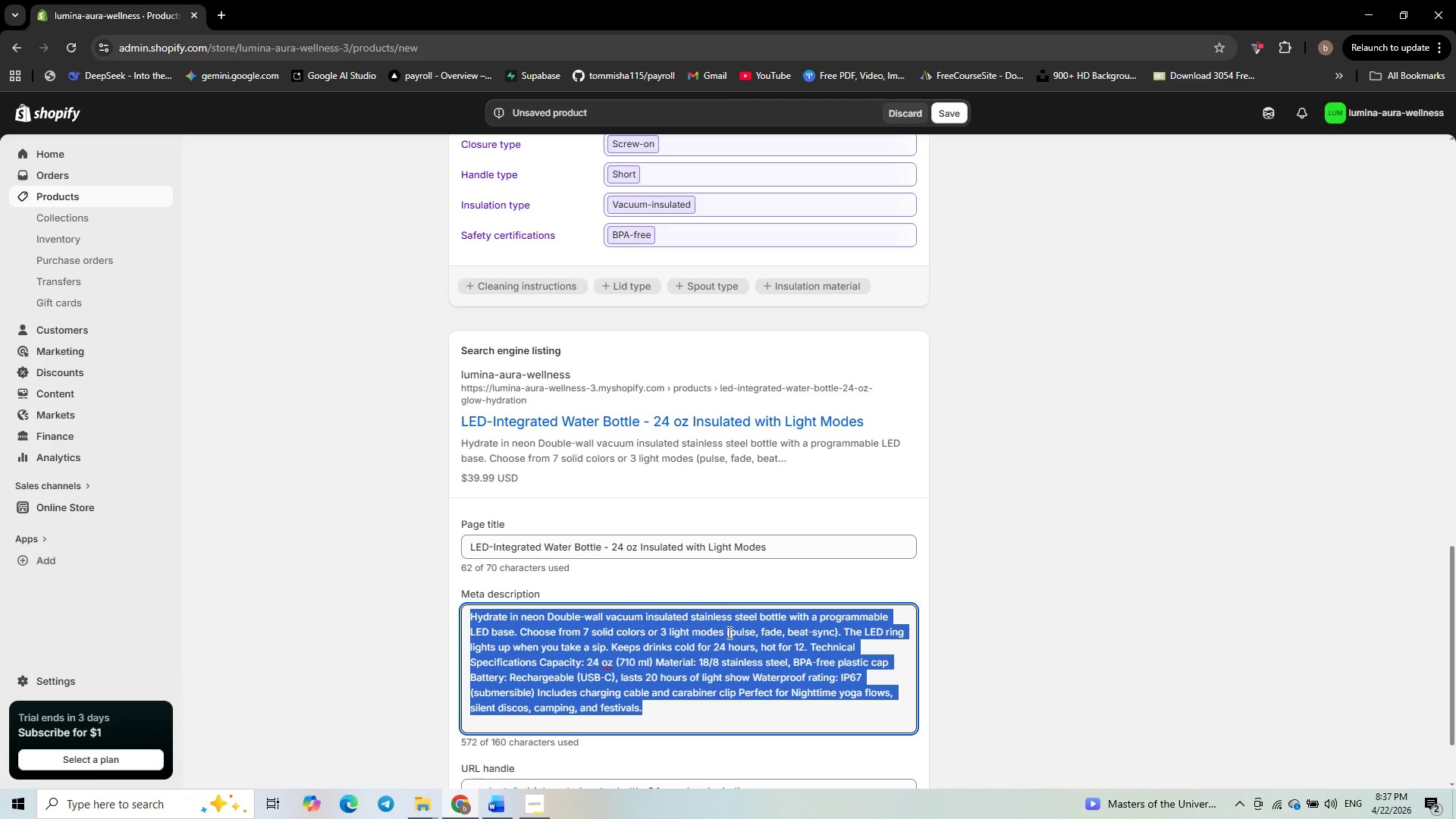 
type(LED-integrated water )
 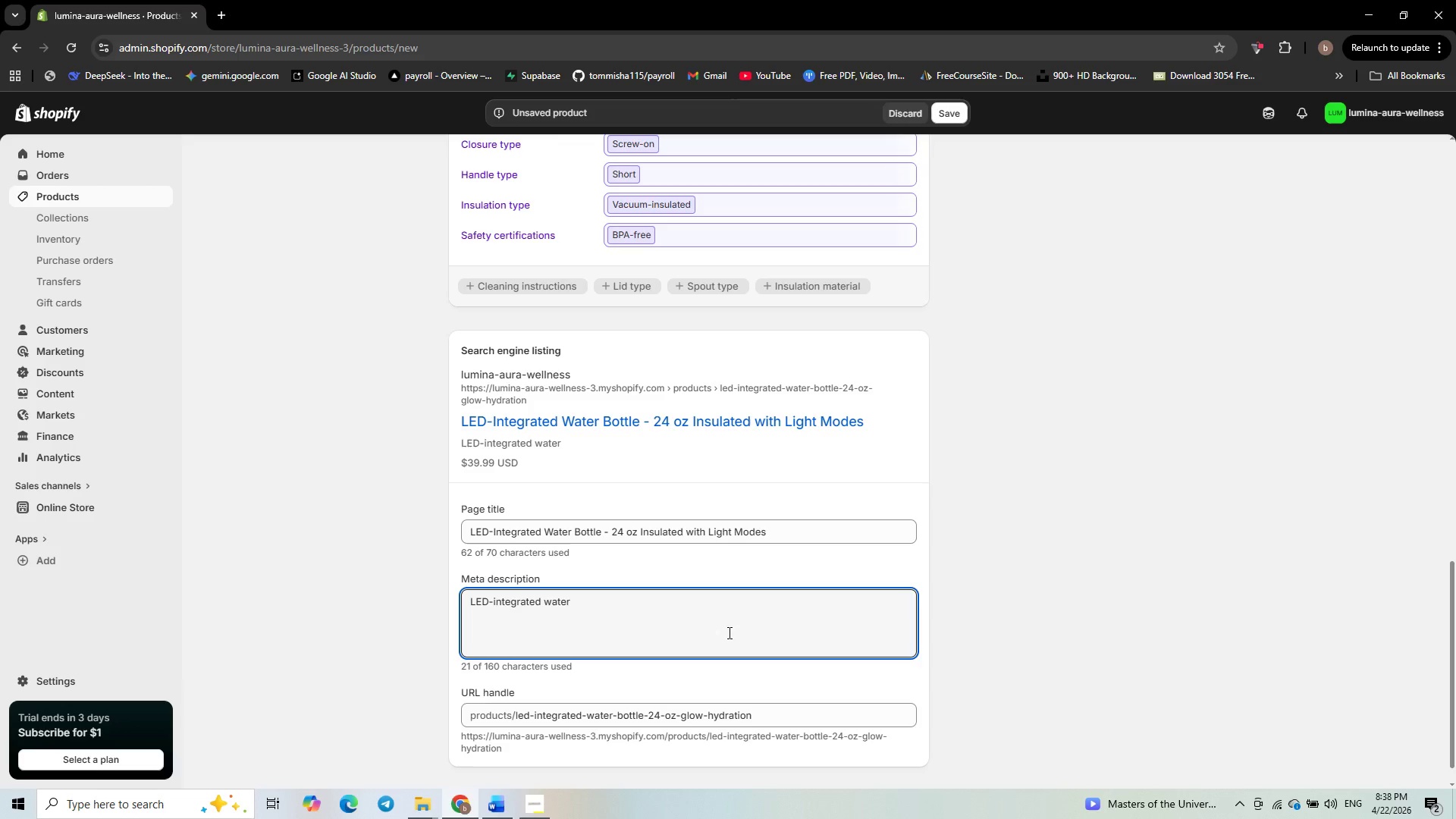 
type(bottle for glow yoga. & )
key(Backspace)
key(Backspace)
type(7 colors )
key(Backspace)
type(, 3 light modes )
key(Backspace)
type(, kepps drinks )
 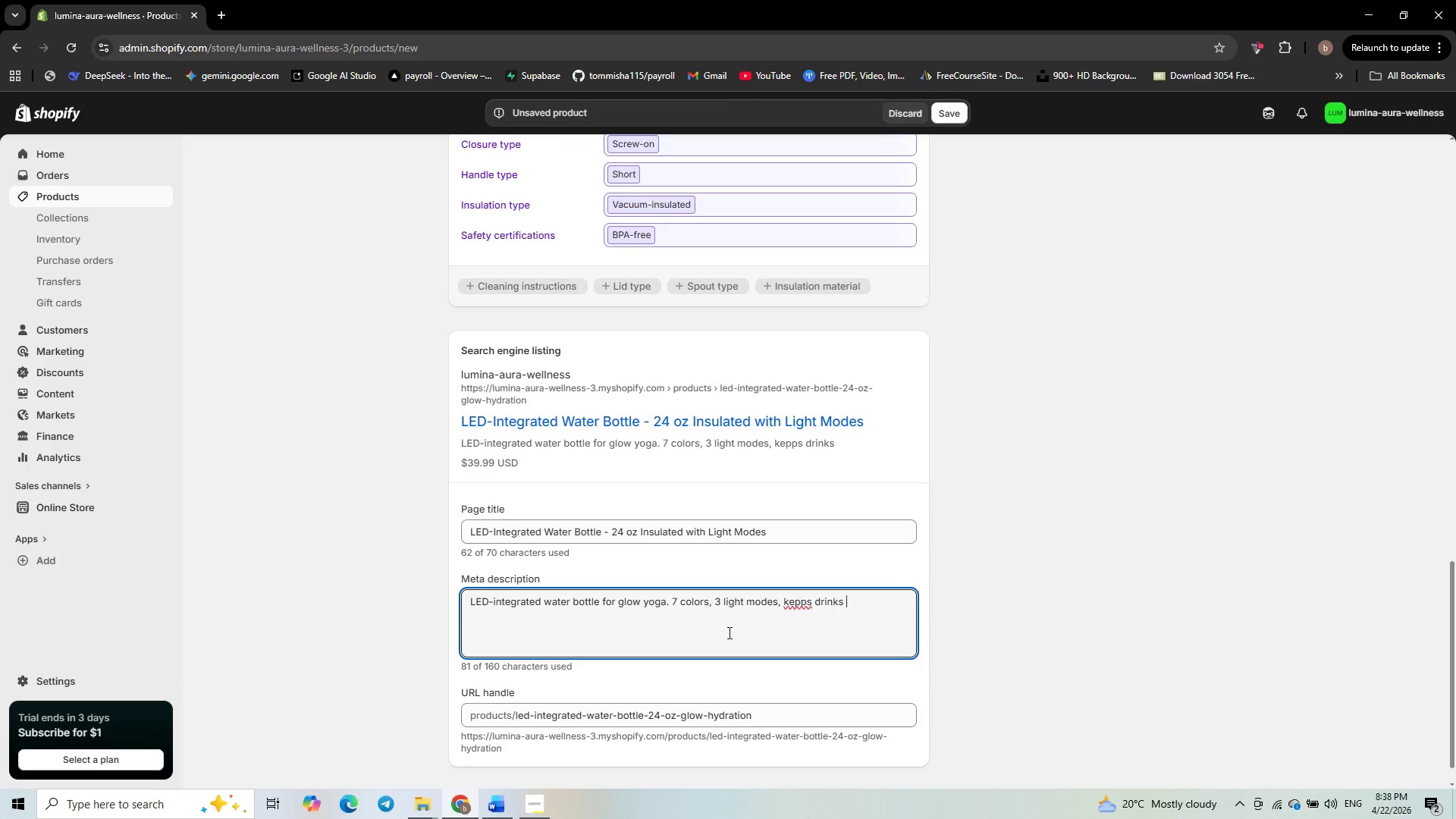 
left_click([803, 606])
 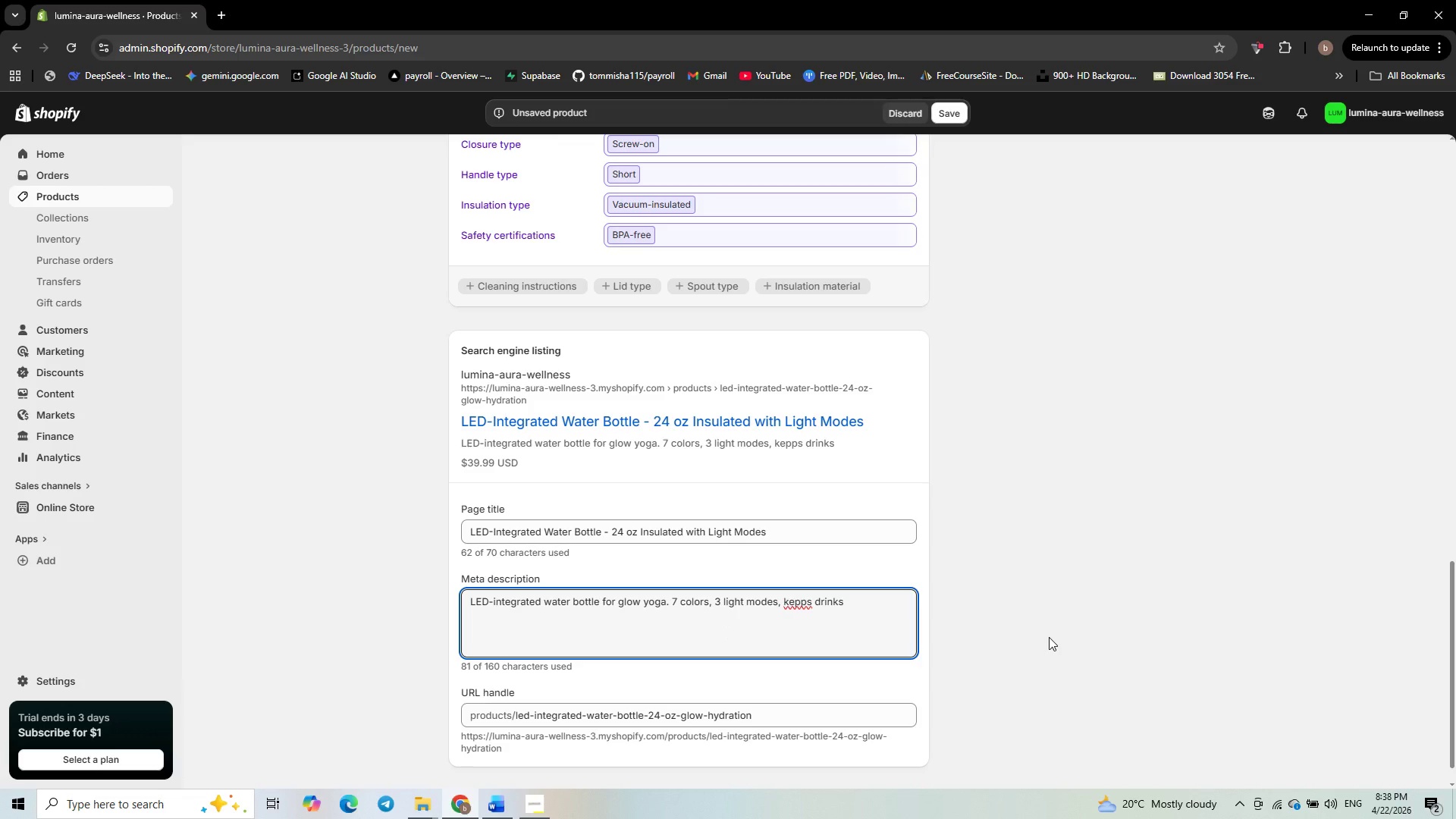 
key(Backspace)
 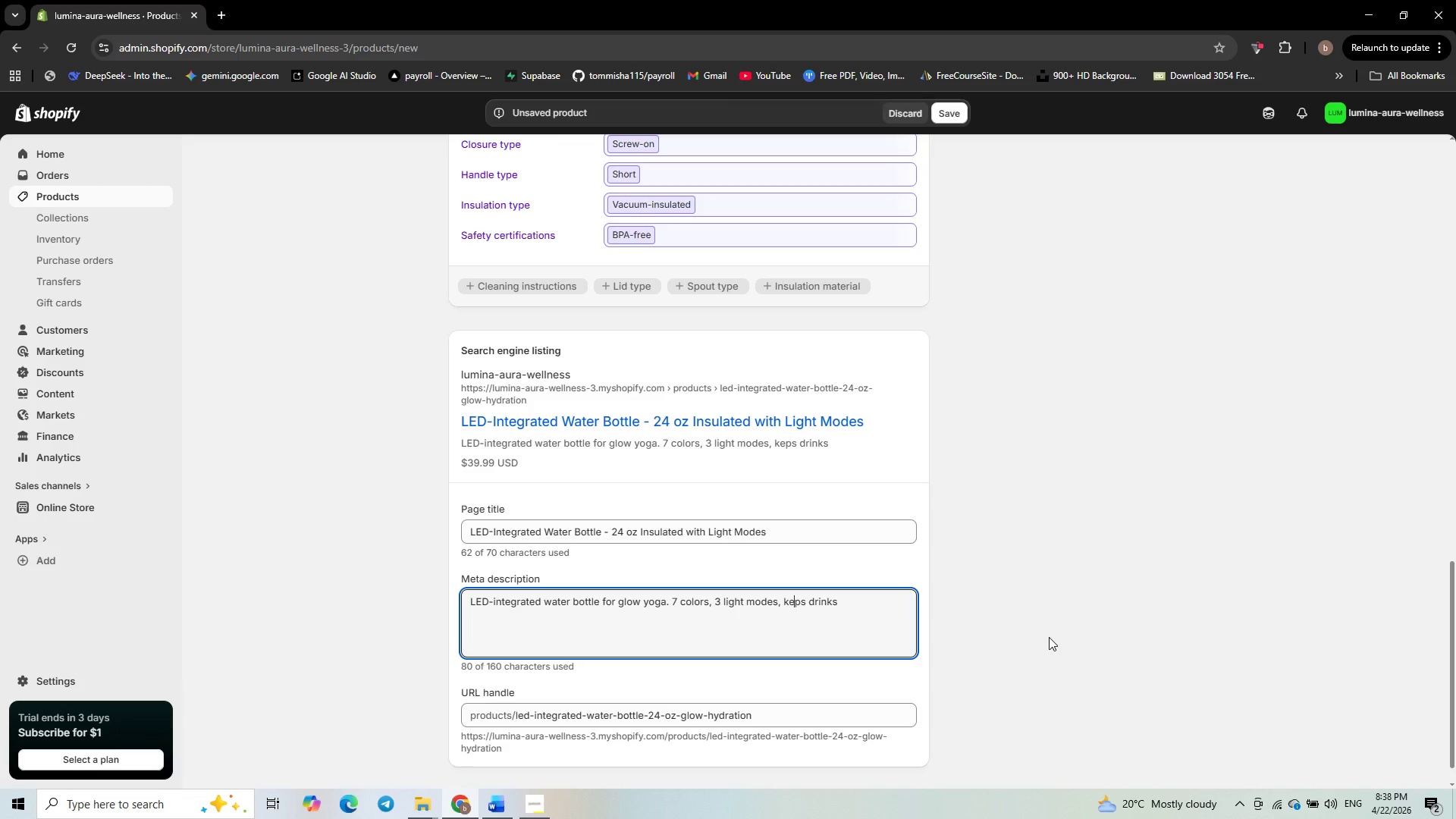 
key(E)
 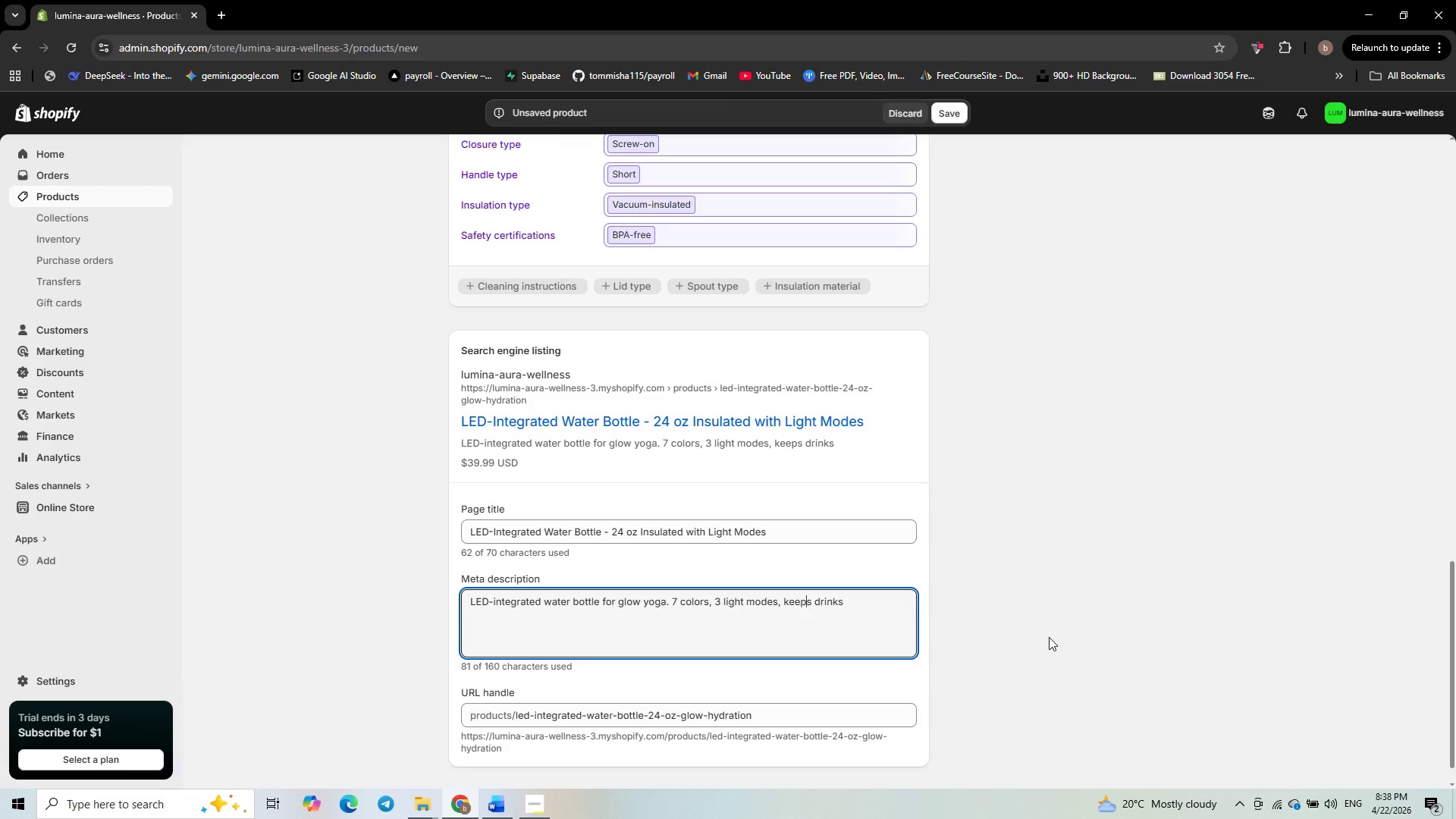 
key(ArrowRight)
 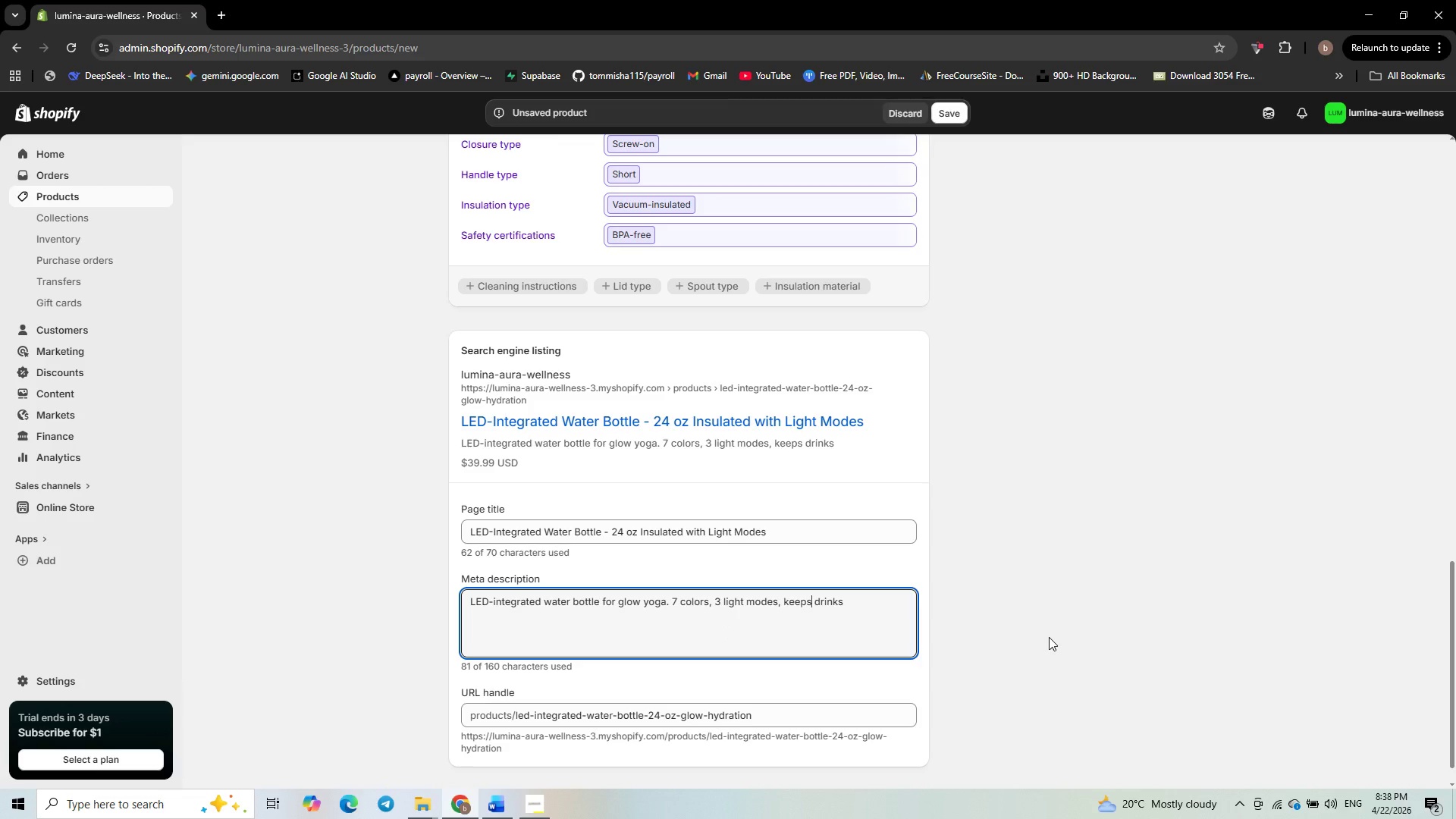 
key(ArrowRight)
 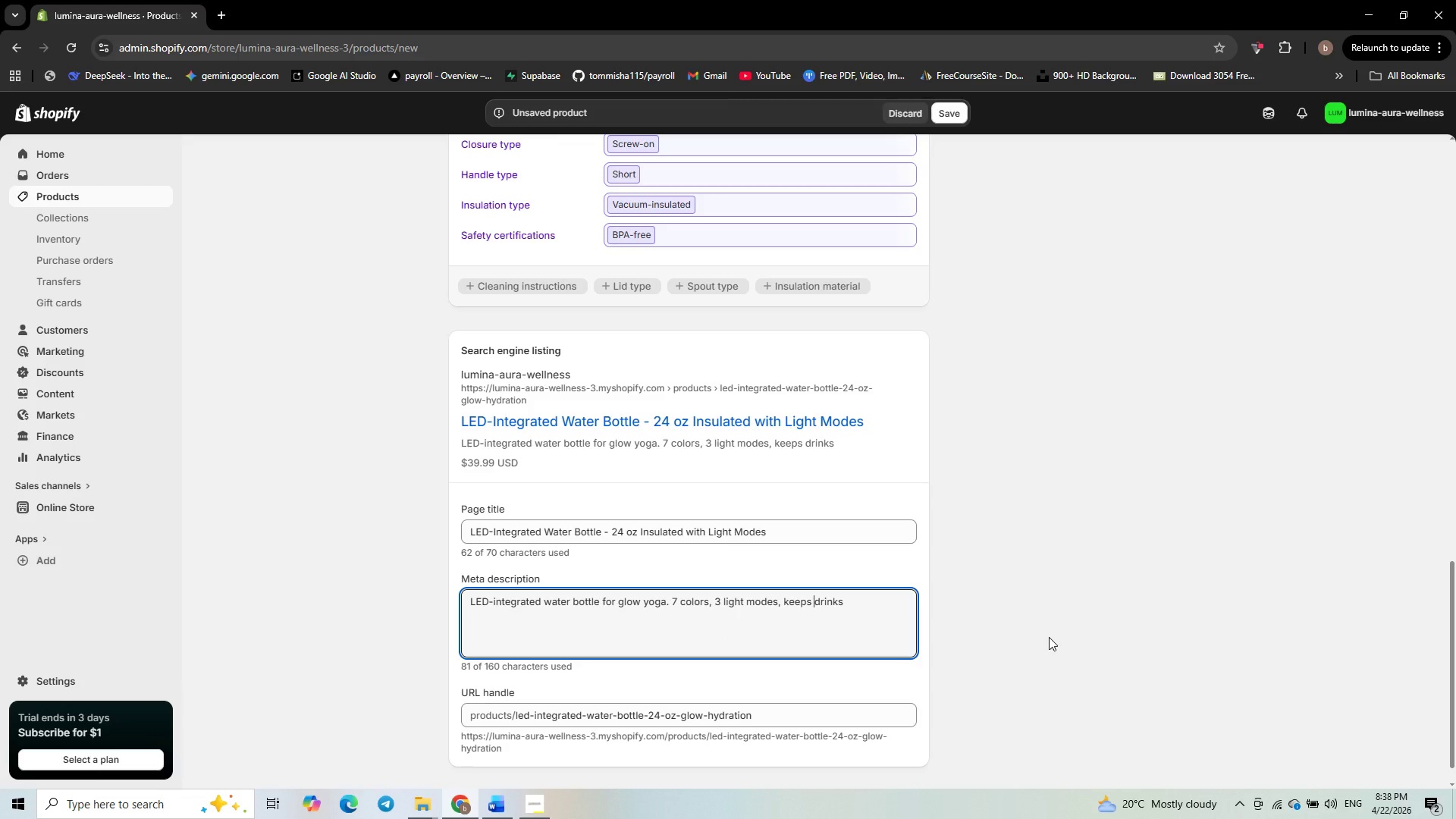 
key(ArrowRight)
 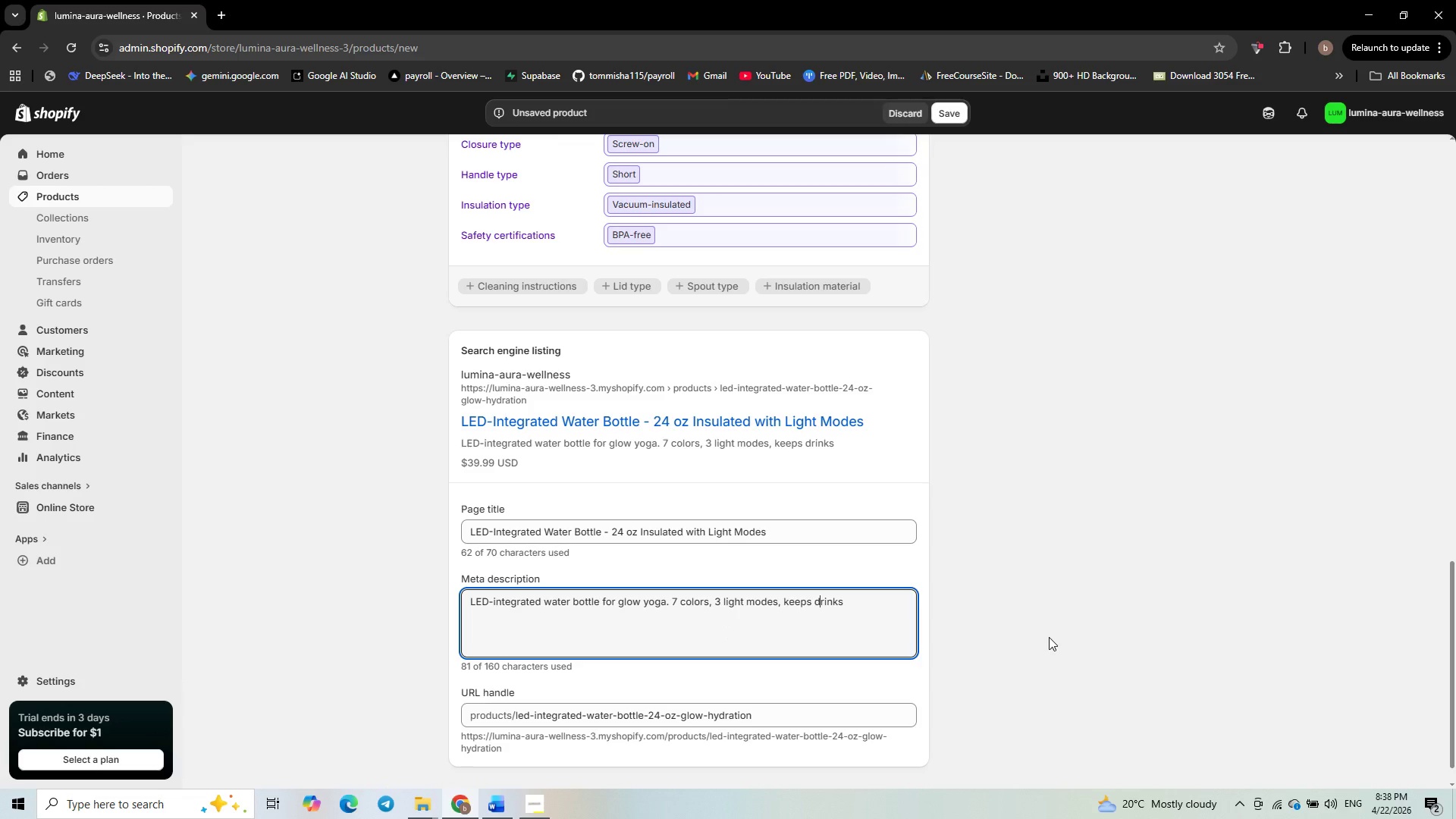 
key(ArrowRight)
 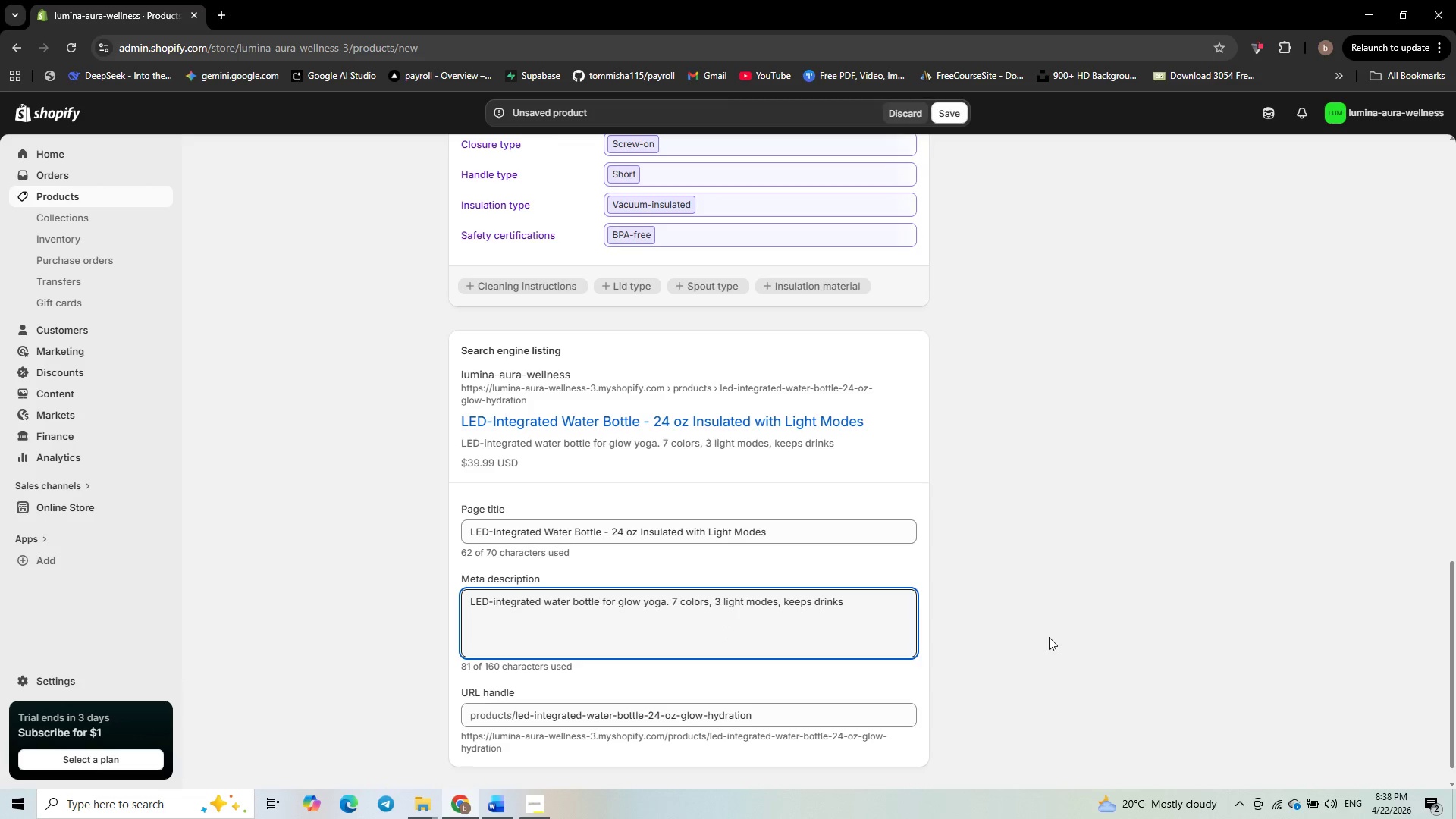 
key(ArrowRight)
 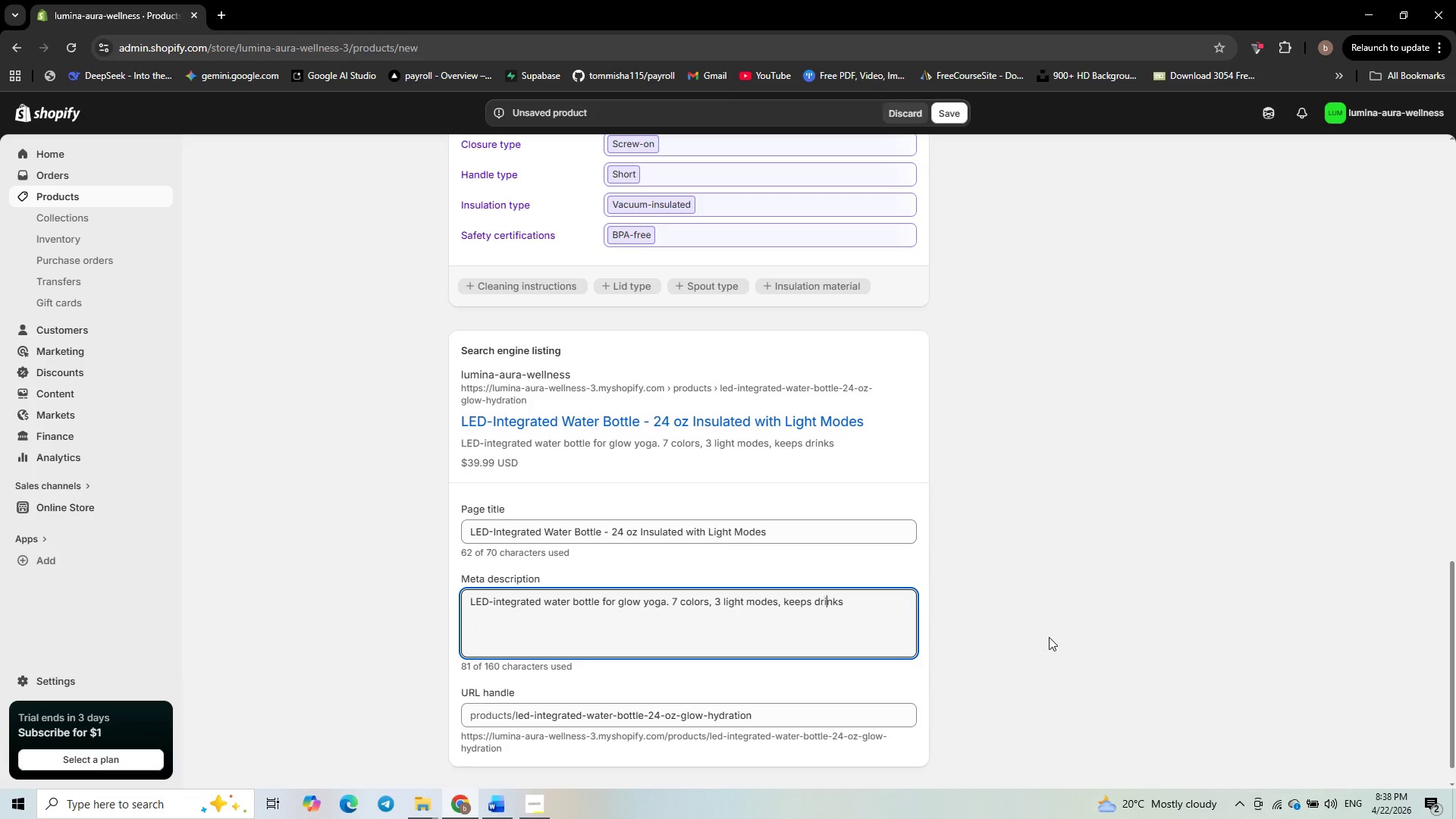 
key(ArrowRight)
 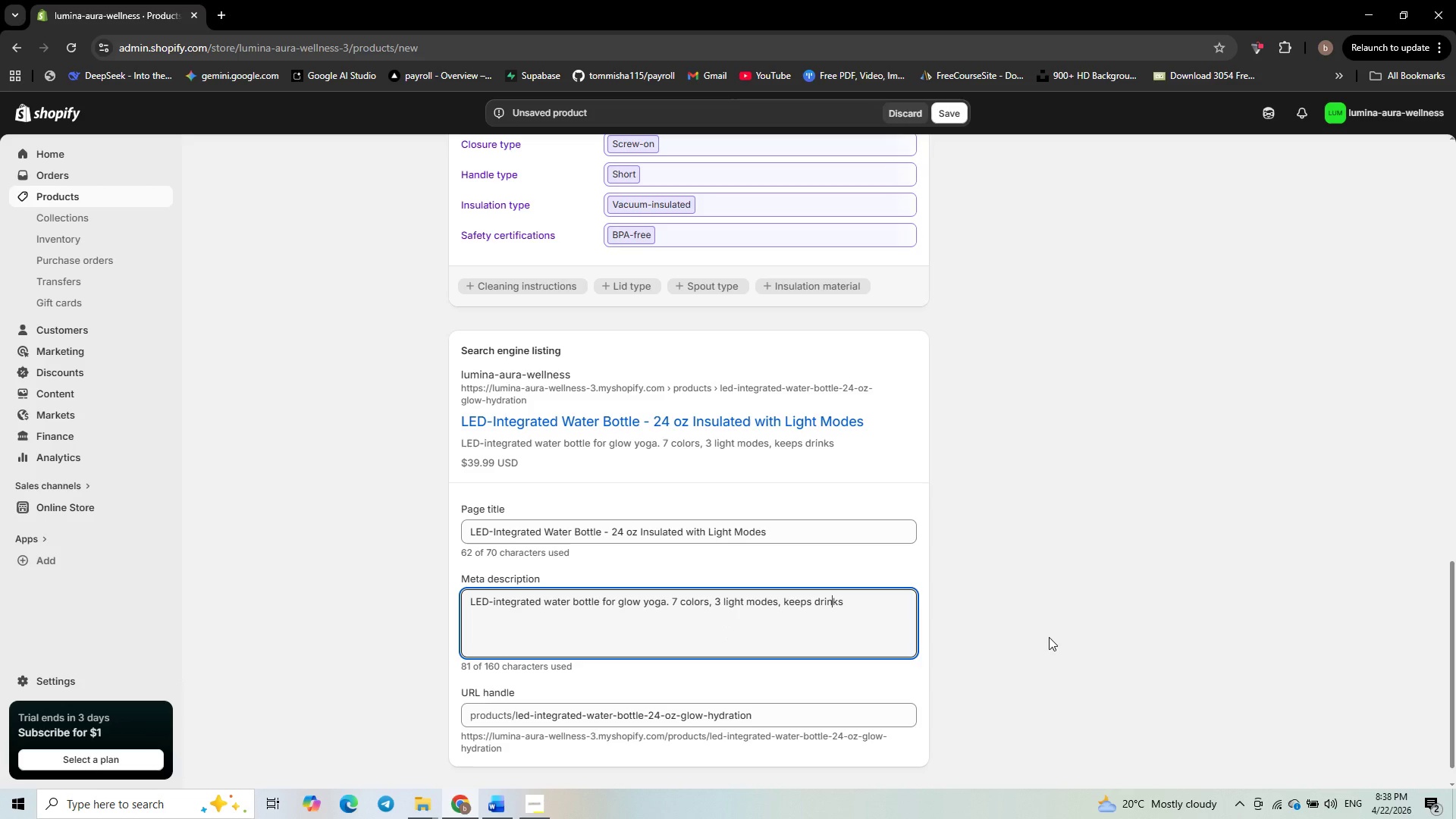 
key(ArrowRight)
 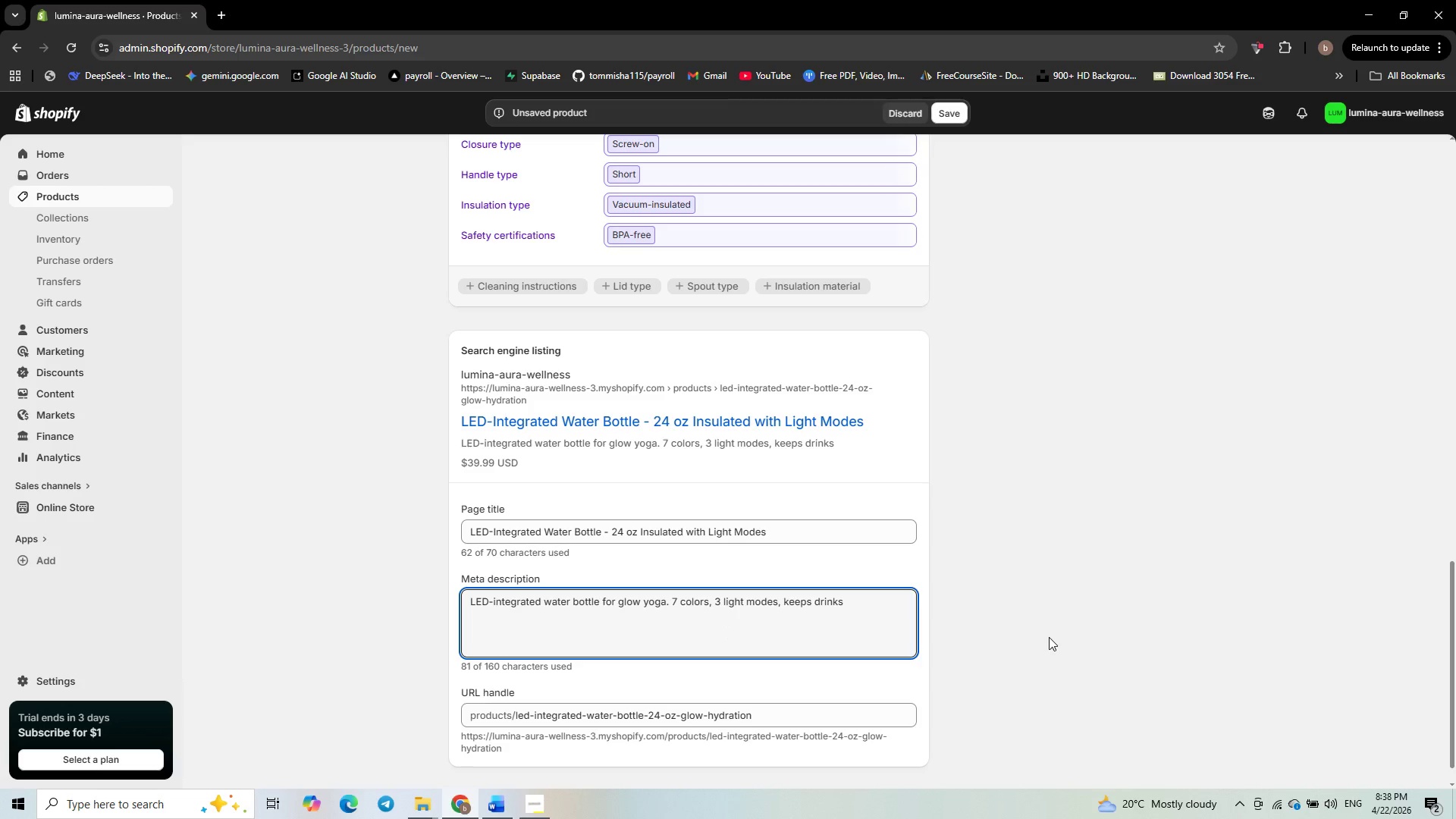 
key(ArrowRight)
 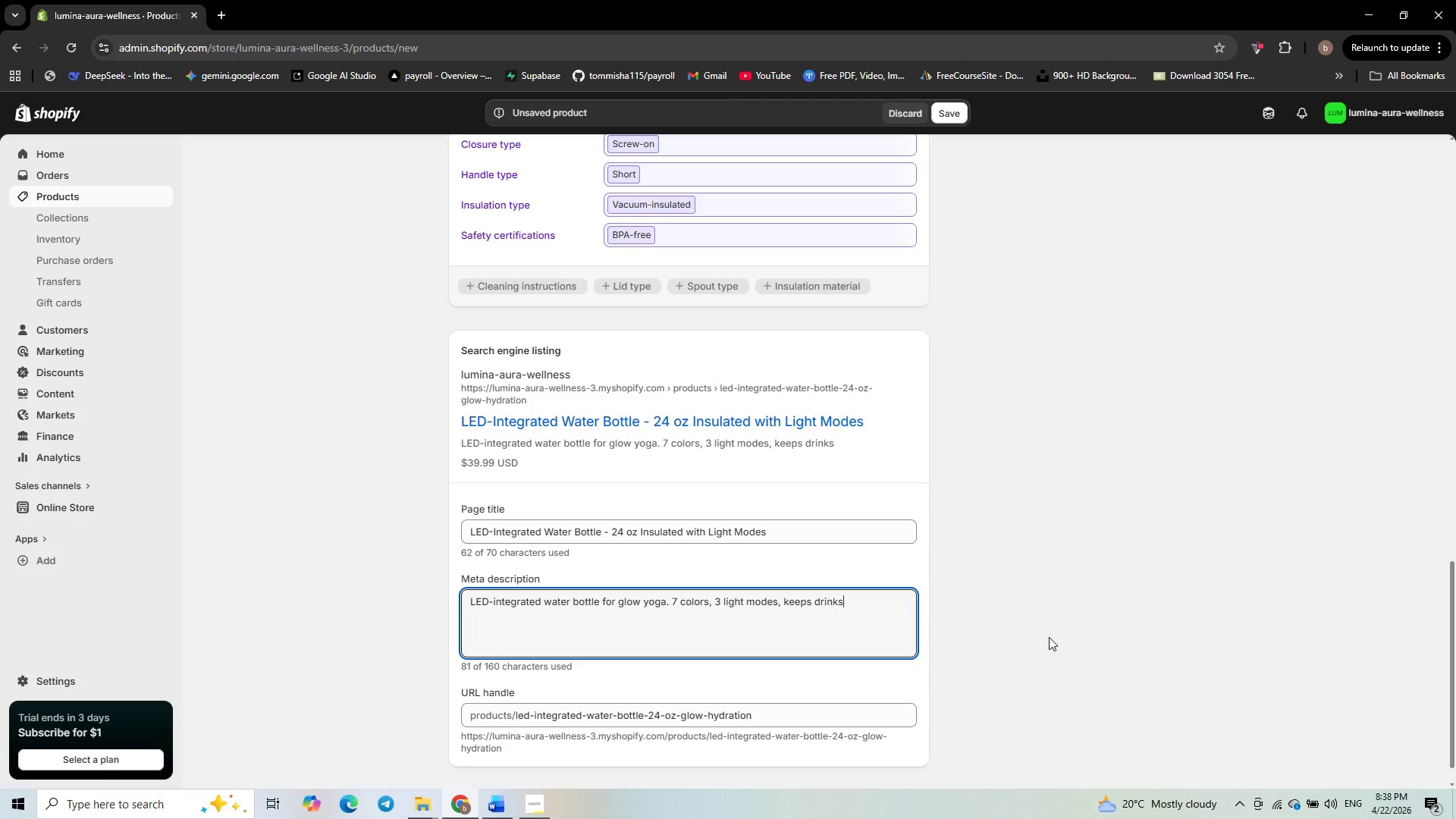 
key(ArrowRight)
 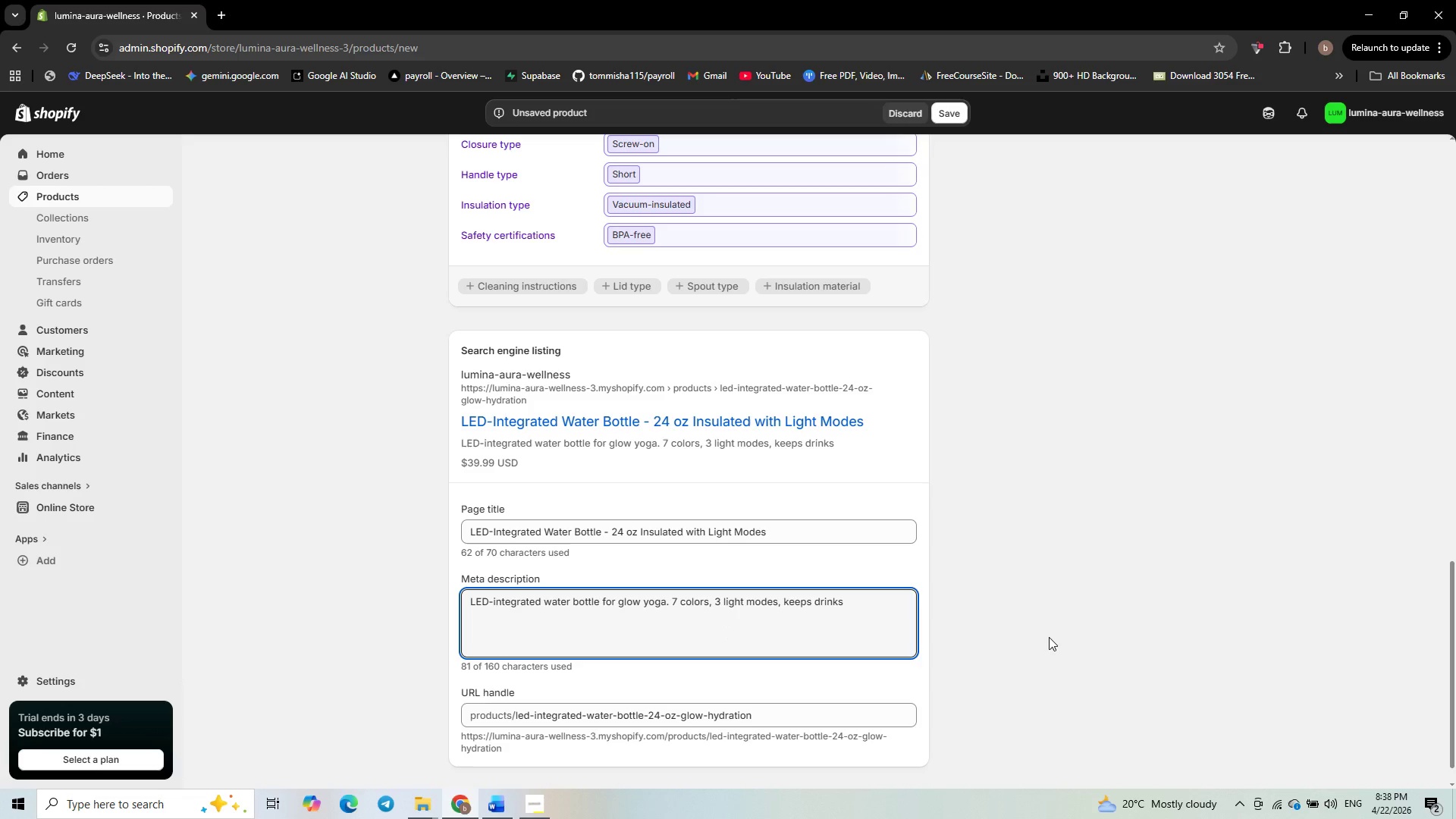 
type( cold 24h.Reac)
 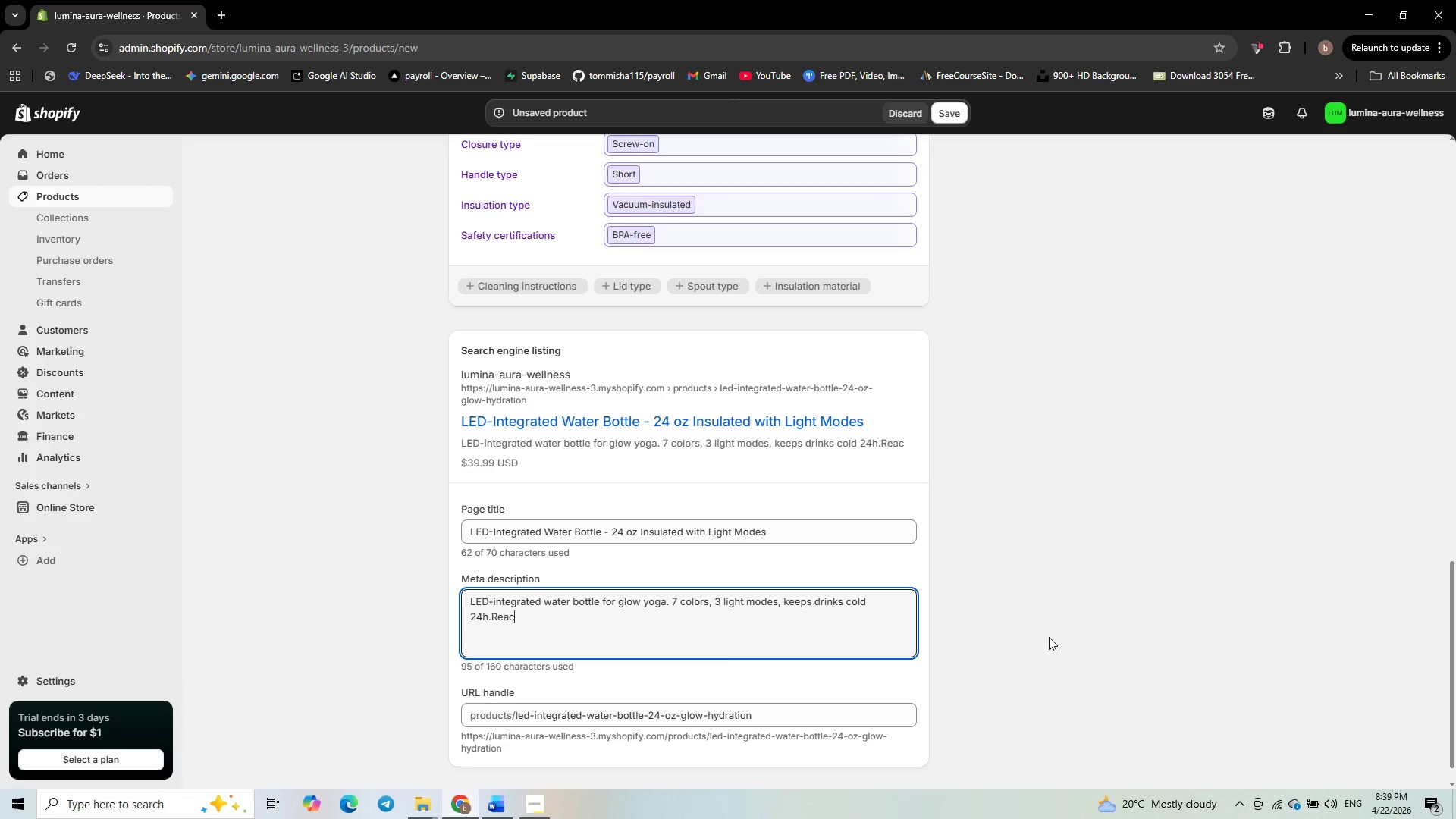 
key(Backspace)
 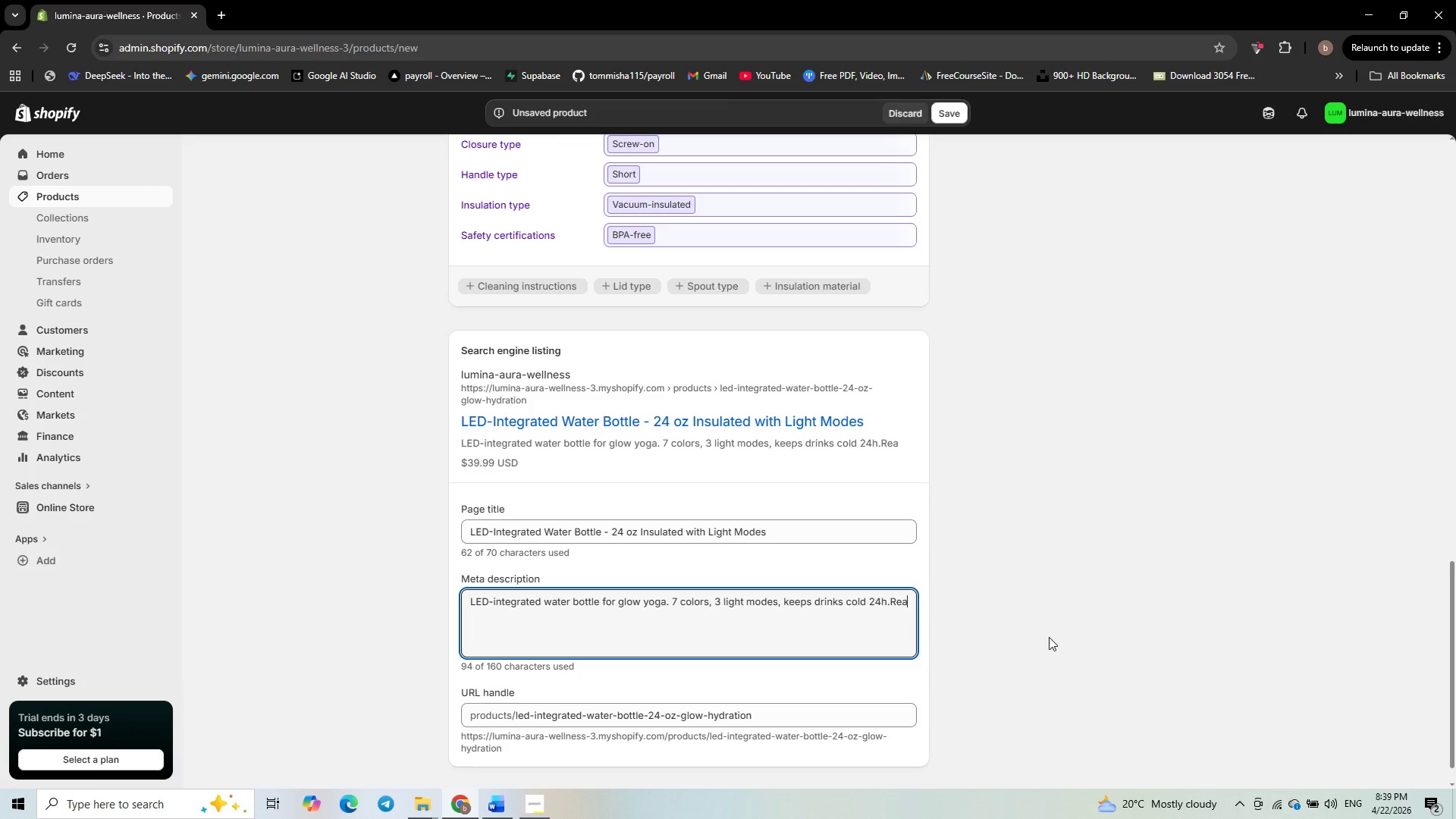 
key(Backspace)
 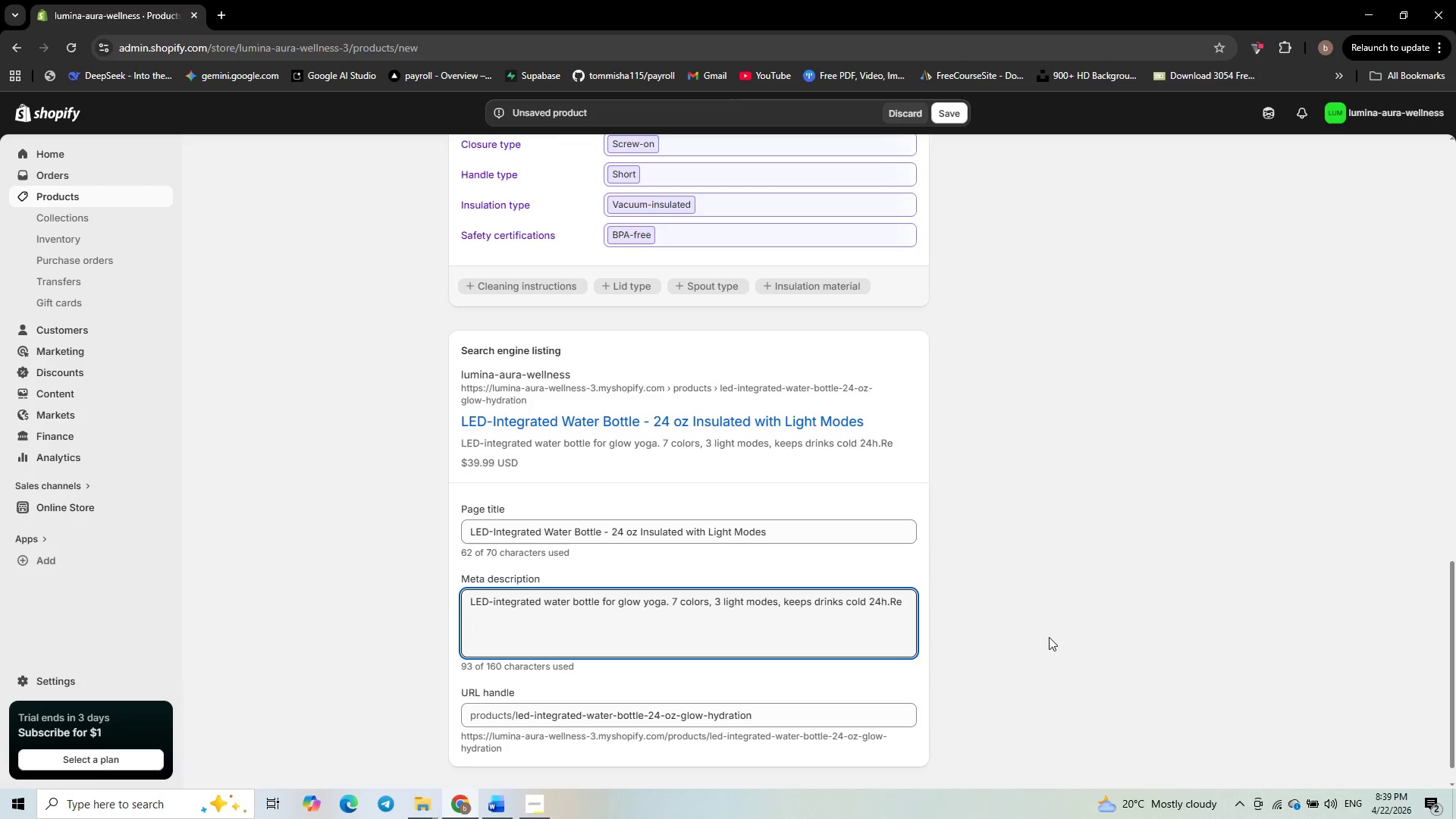 
type(chargable )
 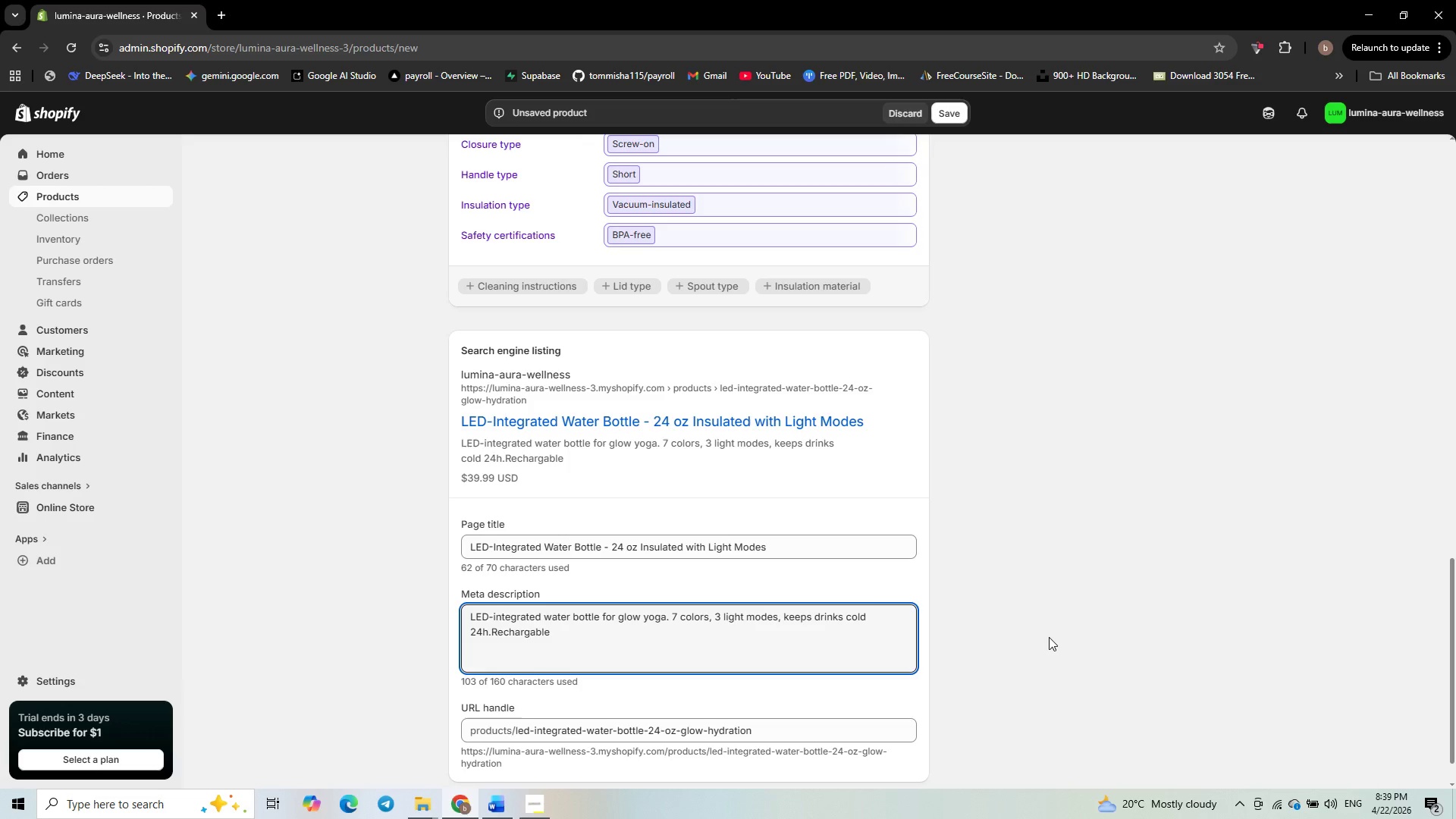 
key(Control+ArrowLeft)
 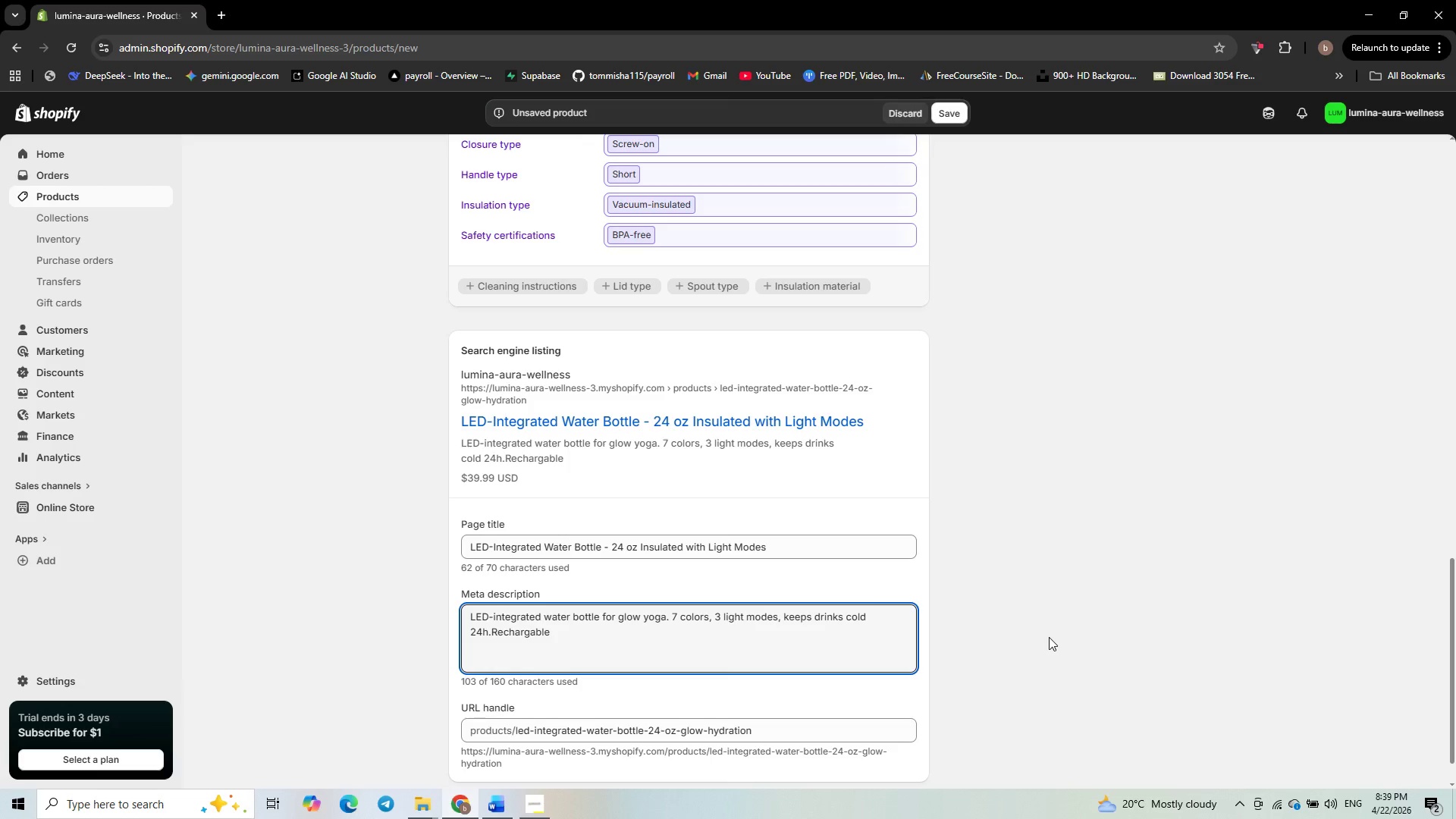 
key(Space)
 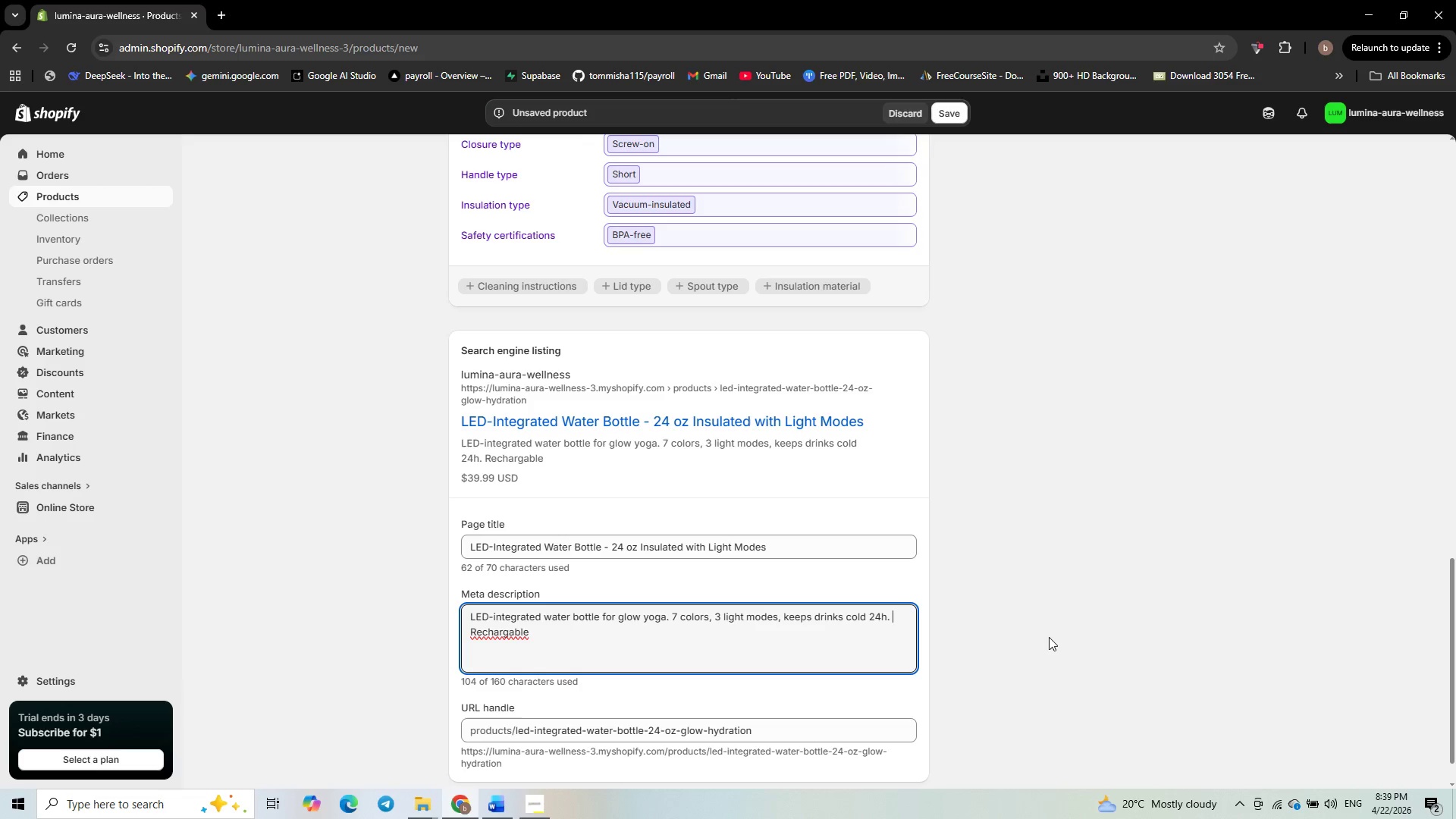 
key(Control+ArrowRight)
 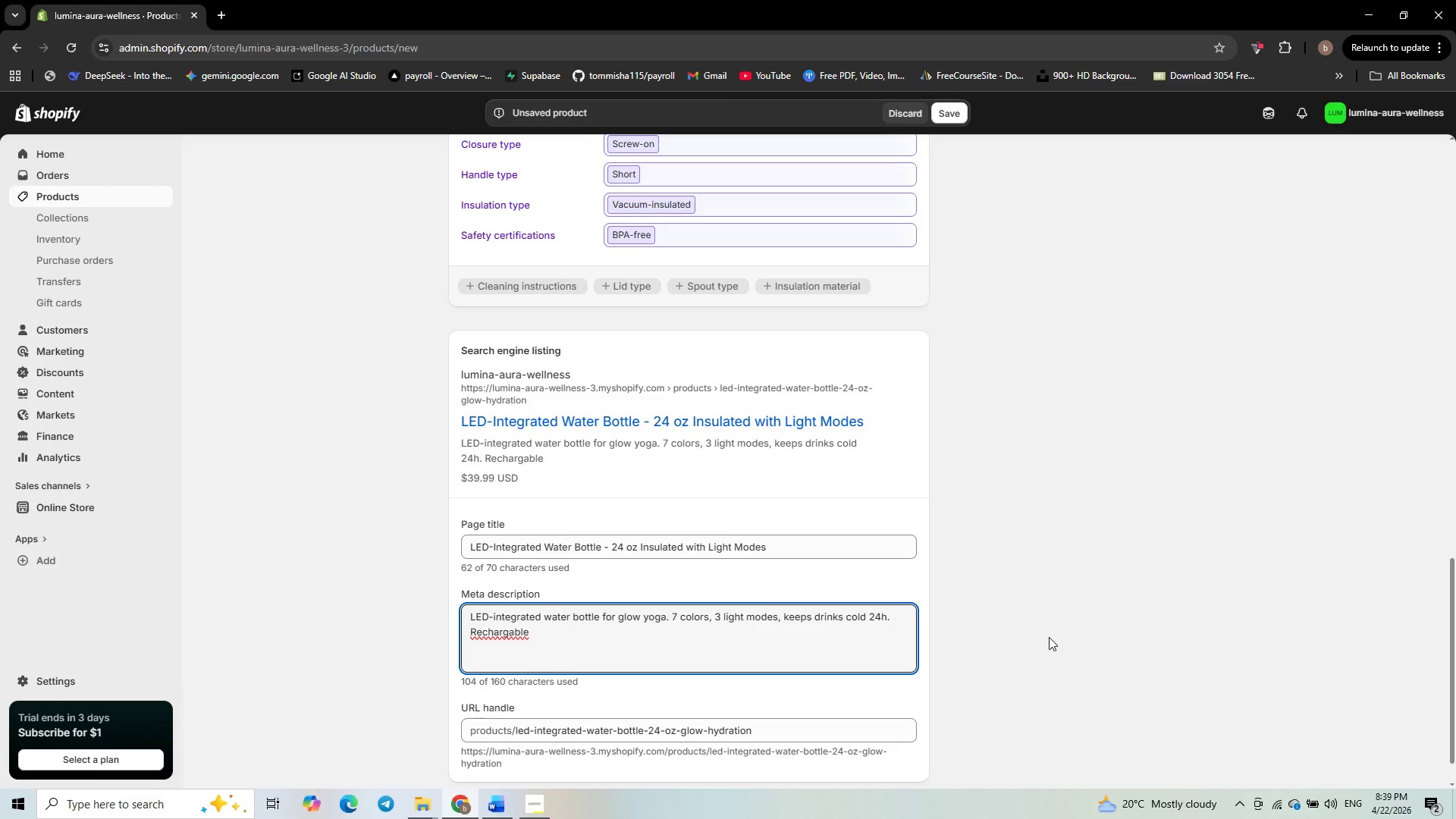 
key(Backspace)
key(Backspace)
key(Backspace)
type(ble )
 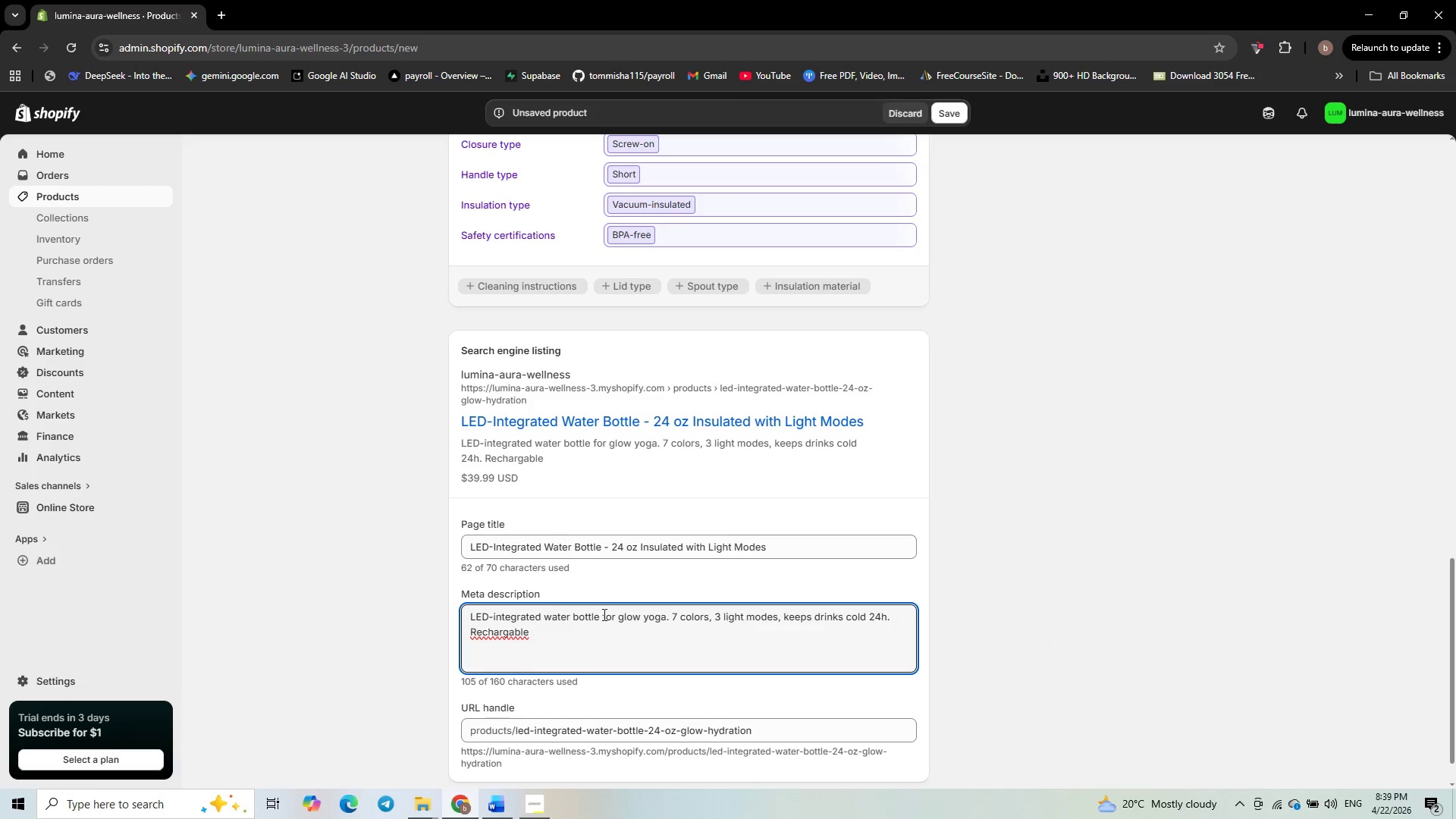 
right_click([496, 635])
 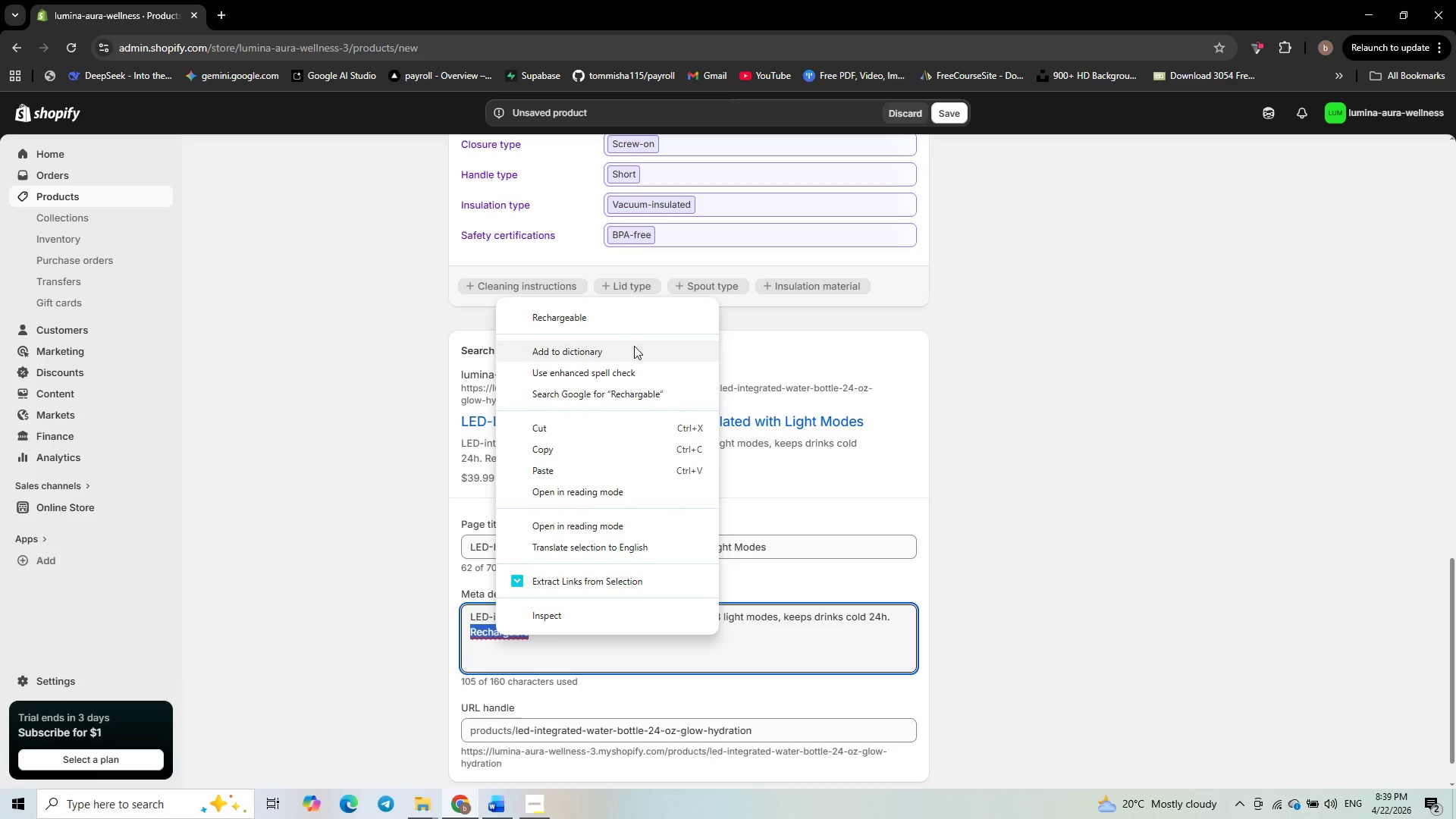 
left_click([622, 321])
 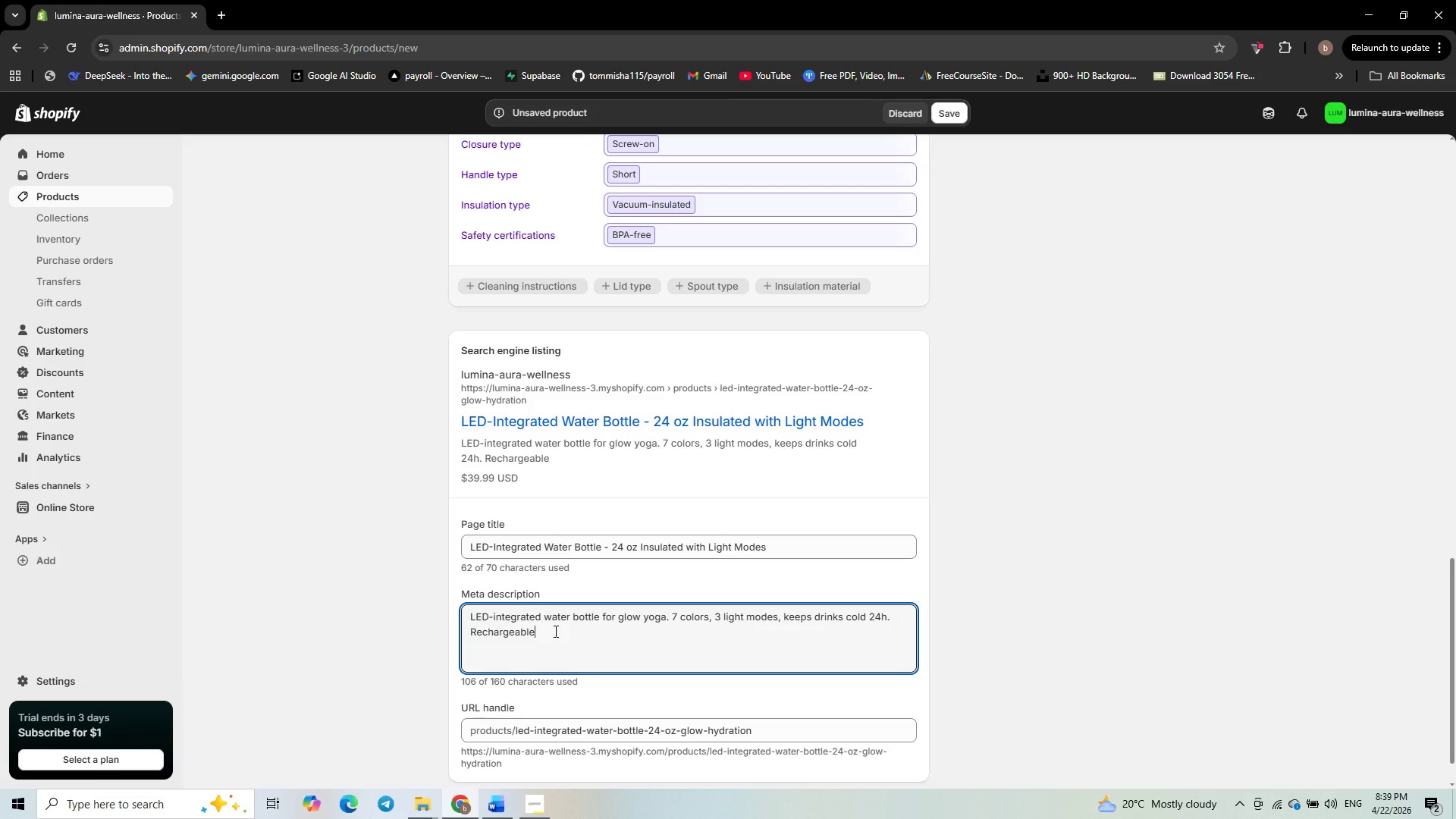 
key(Space)
 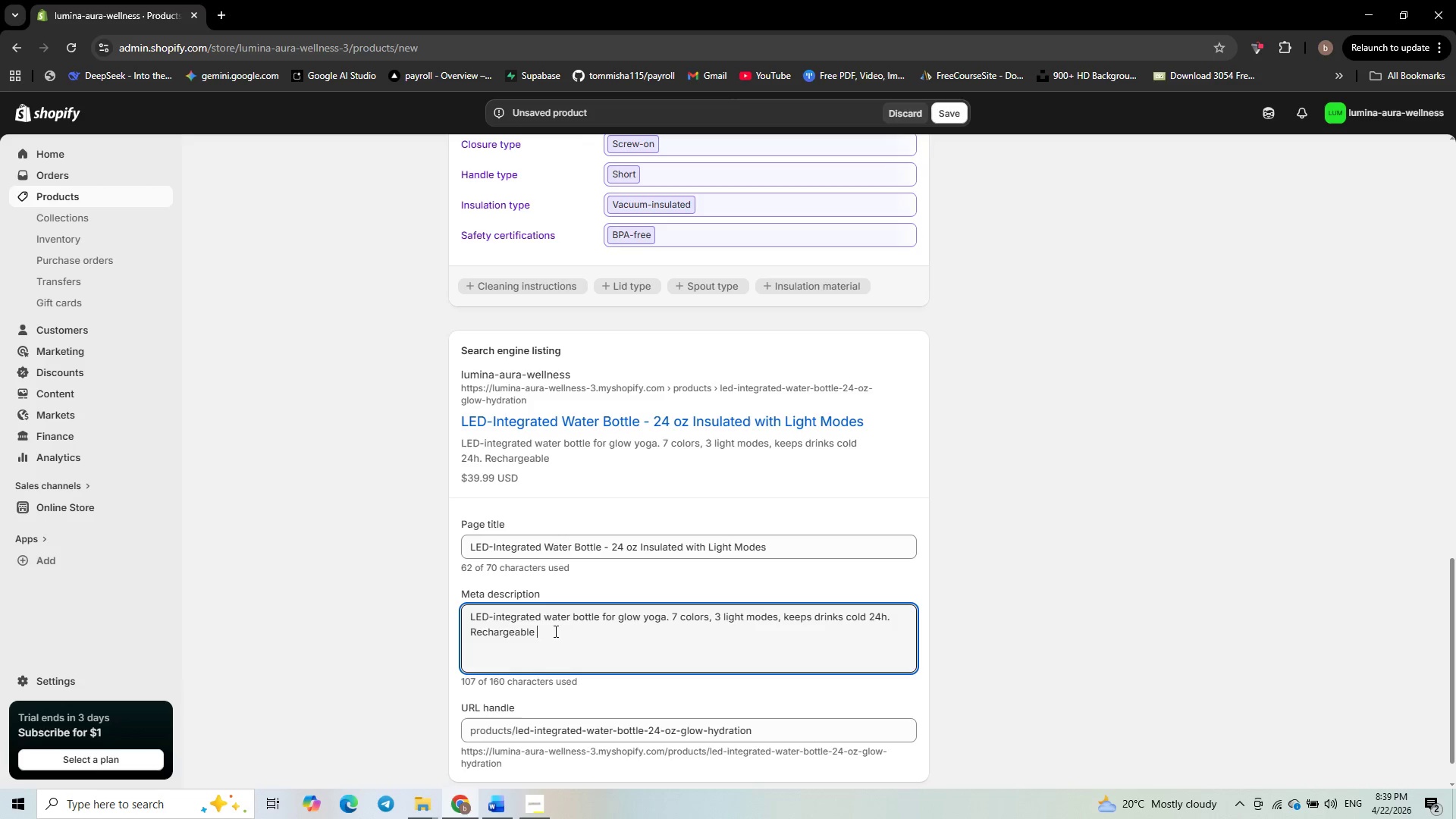 
key(Backspace)
type(. Shop now)
 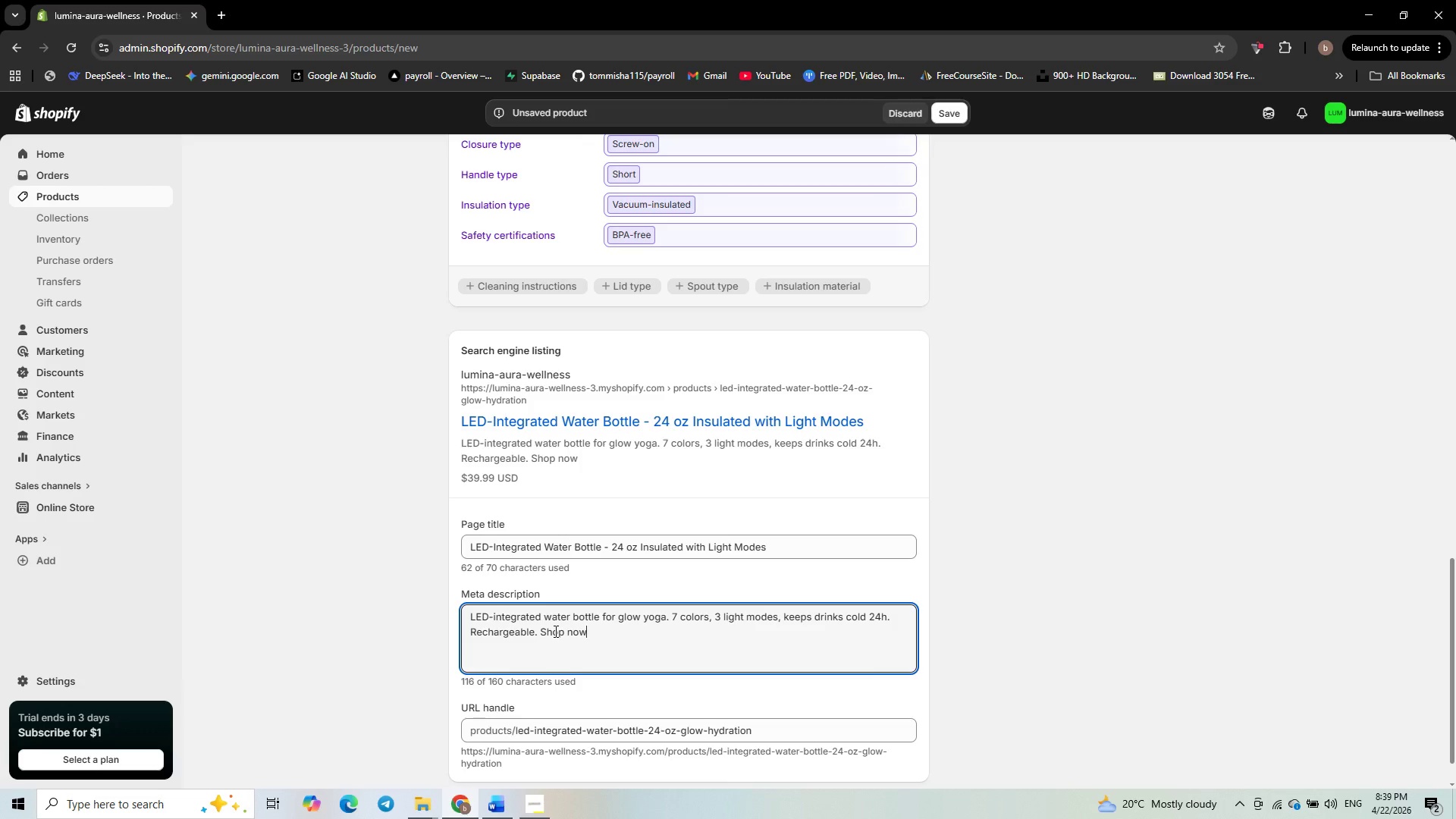 
key(Period)
 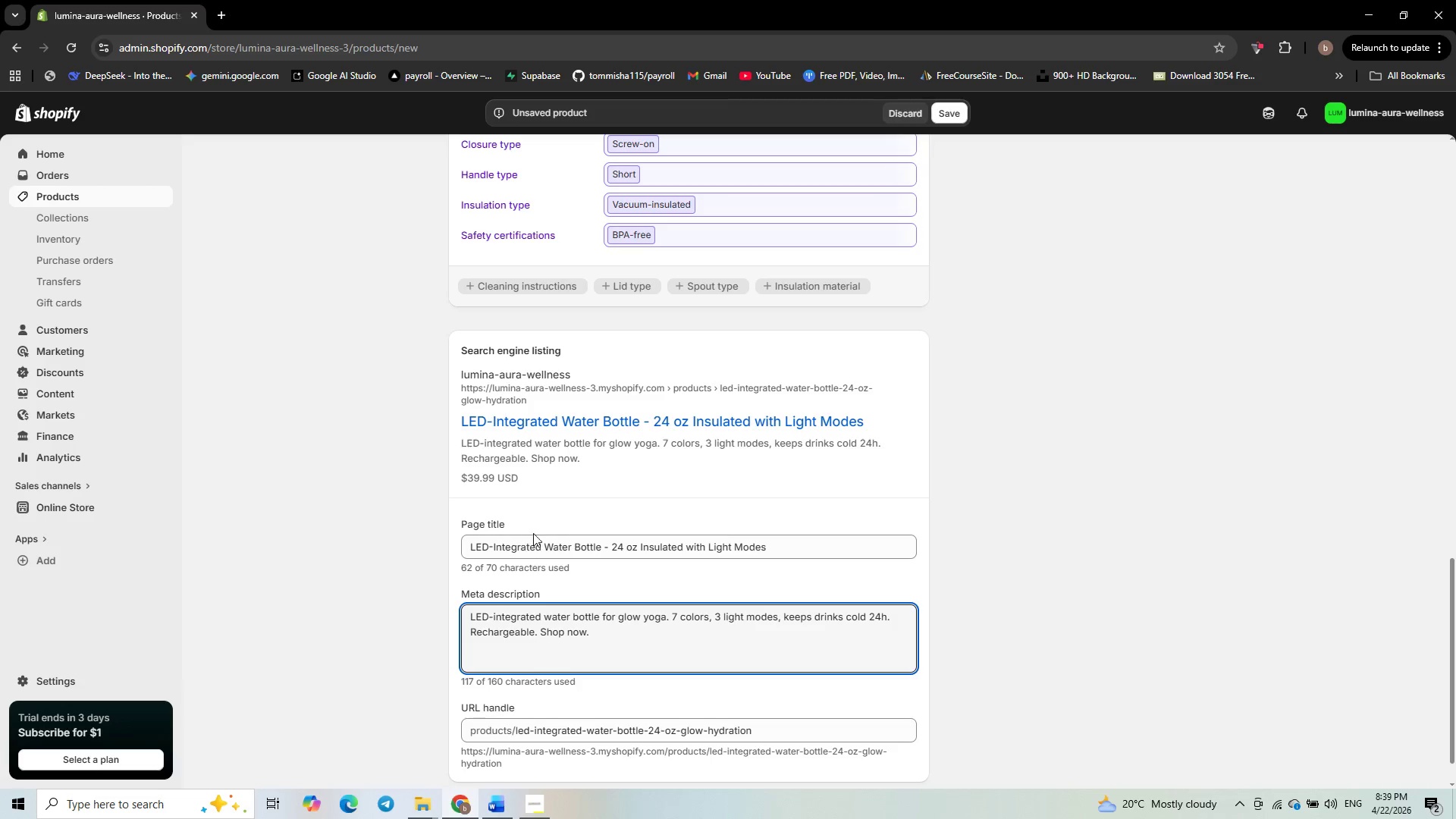 
scroll: coordinate [578, 516], scroll_direction: down, amount: 3.0
 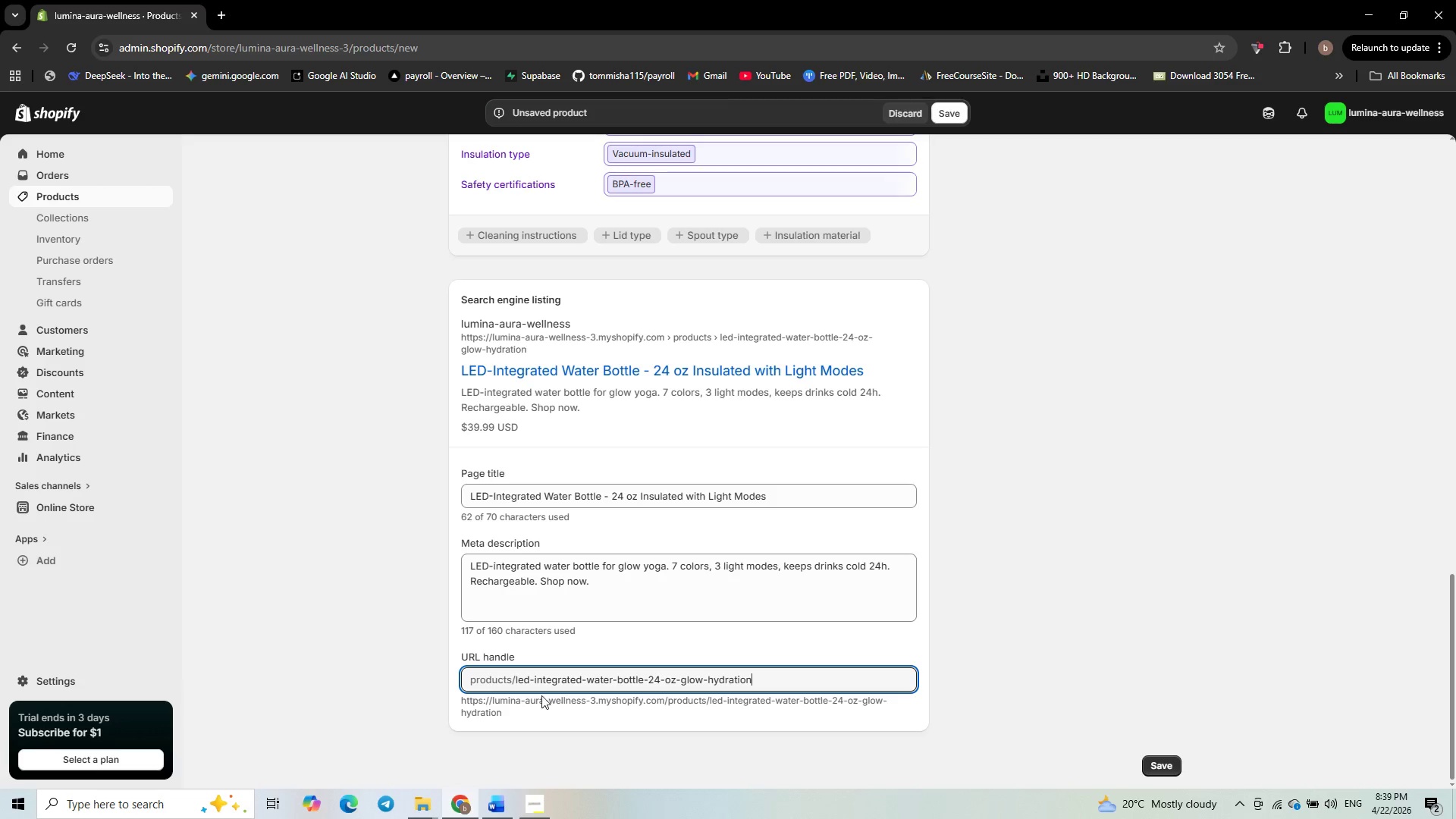 
wait(6.62)
 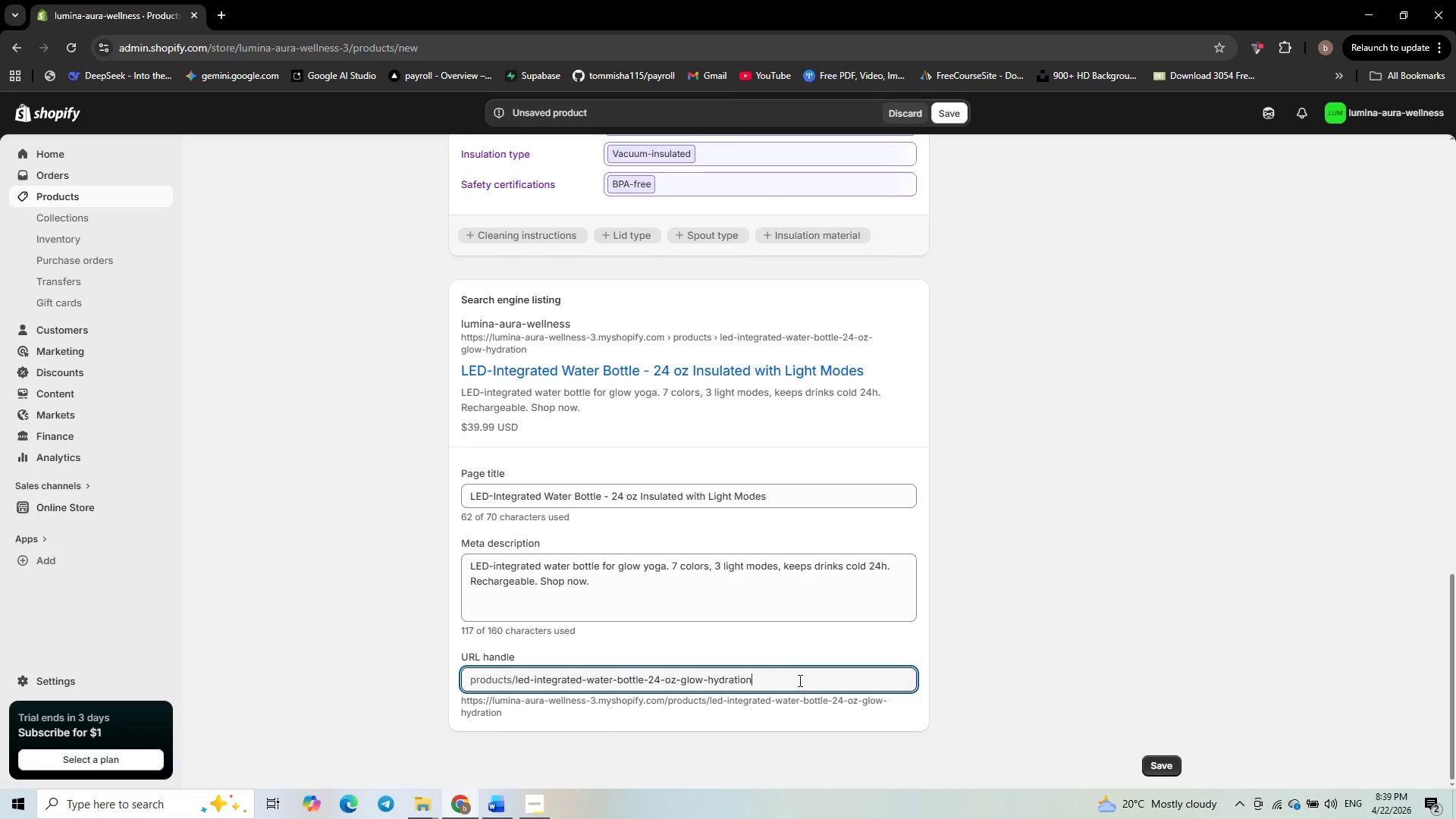 
double_click([563, 682])
 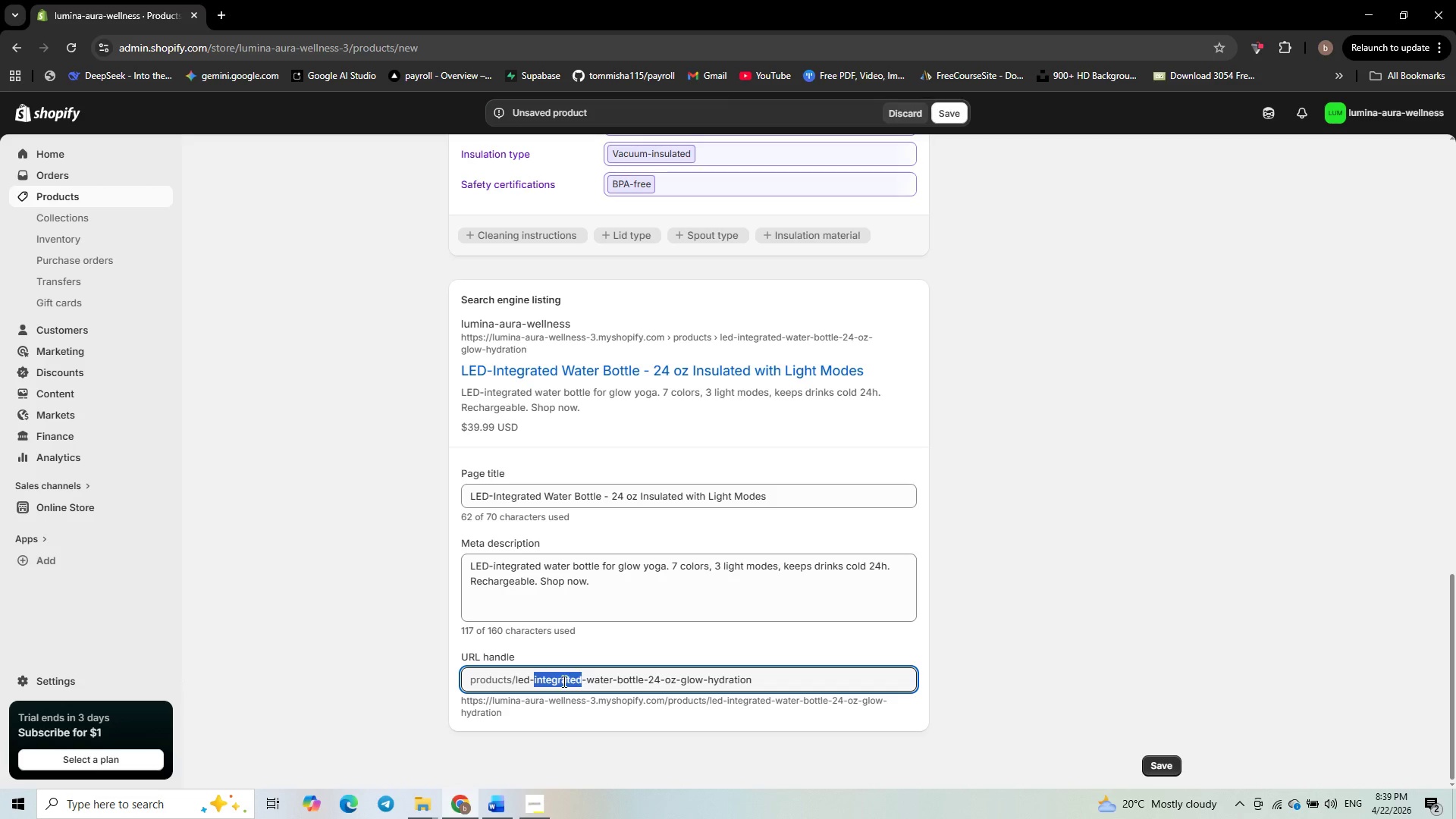 
key(Backspace)
 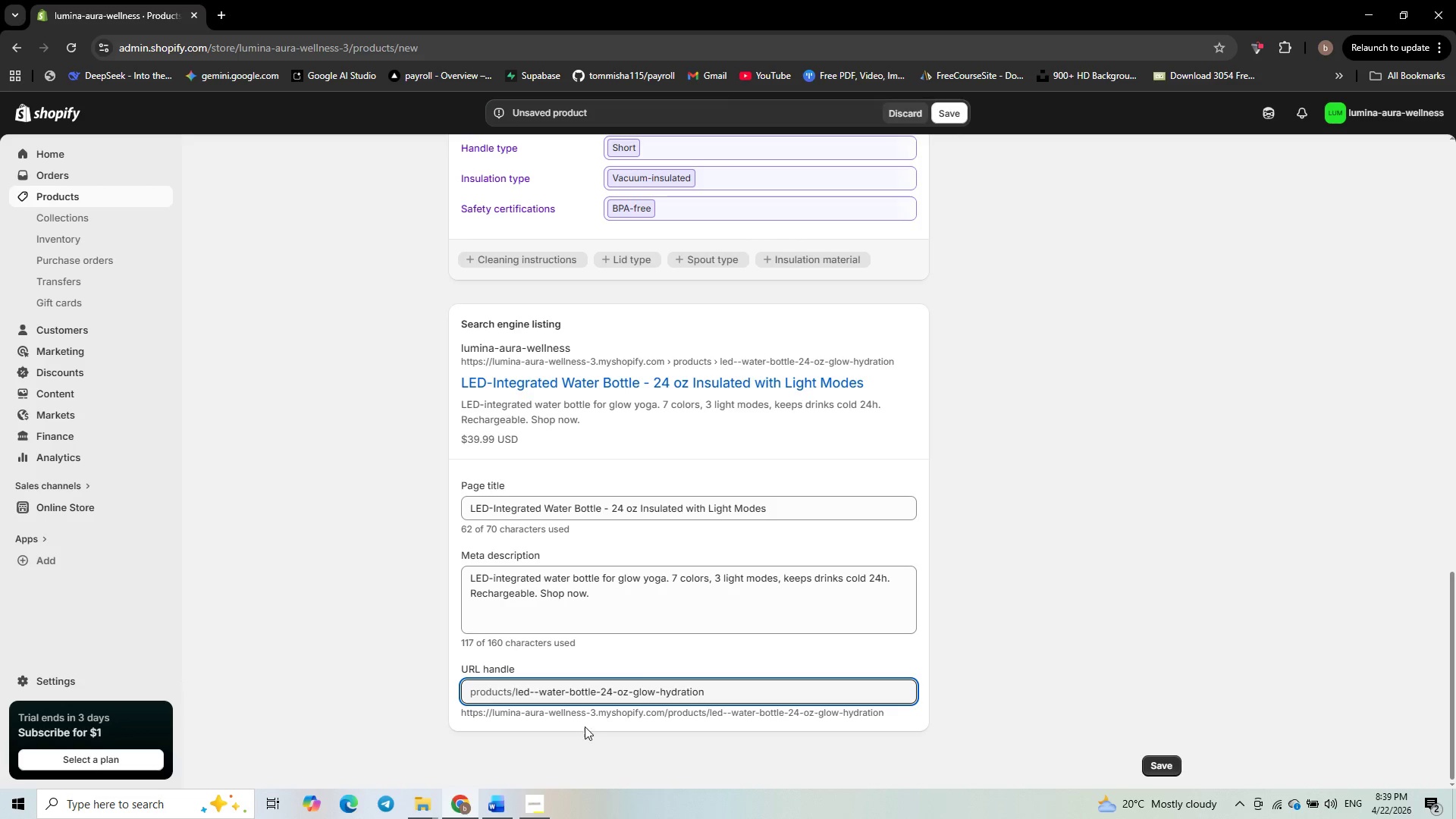 
key(Backspace)
 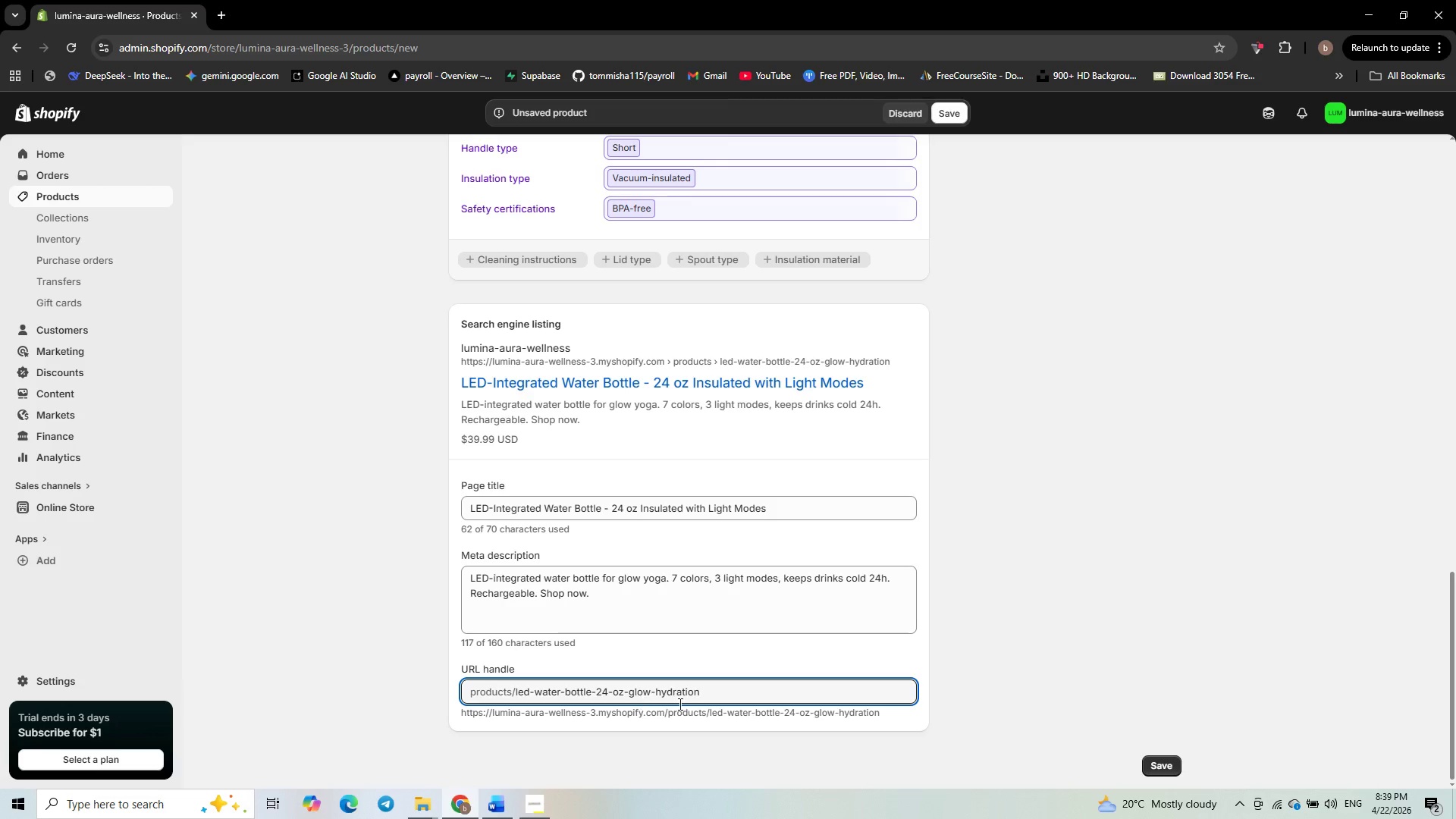 
wait(5.72)
 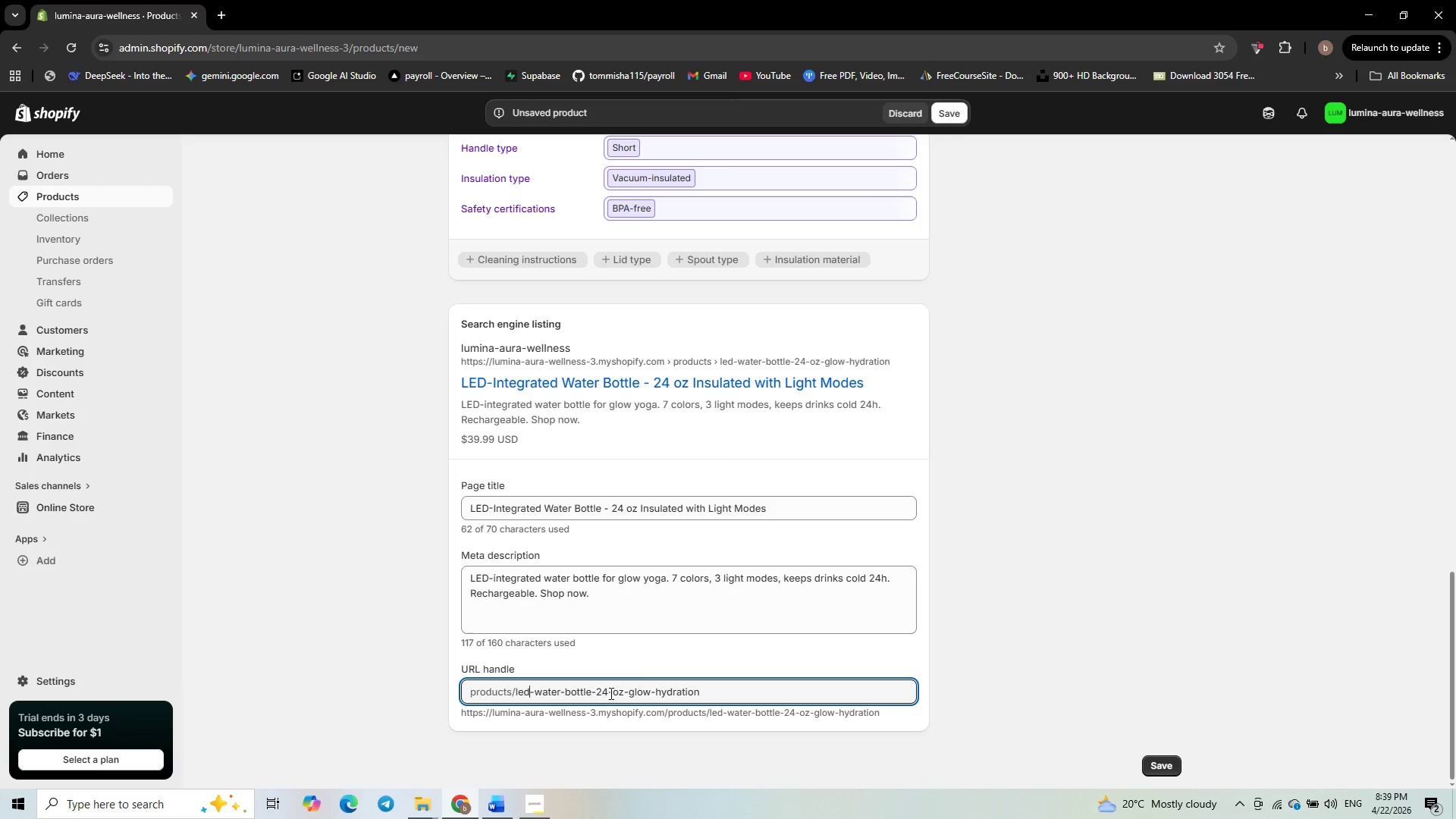 
left_click_drag(start_coordinate=[627, 694], to_coordinate=[592, 697])
 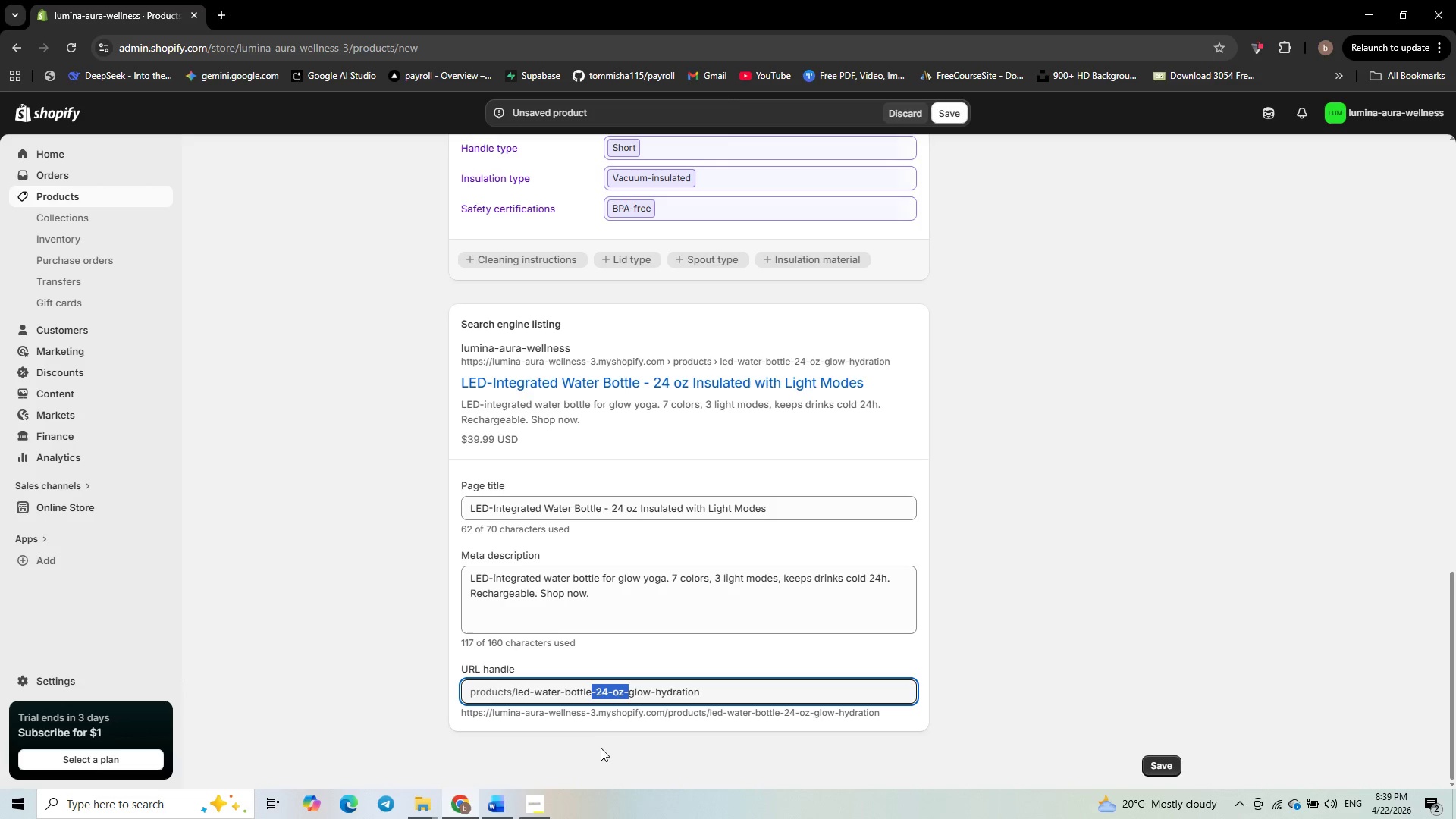 
key(Backspace)
 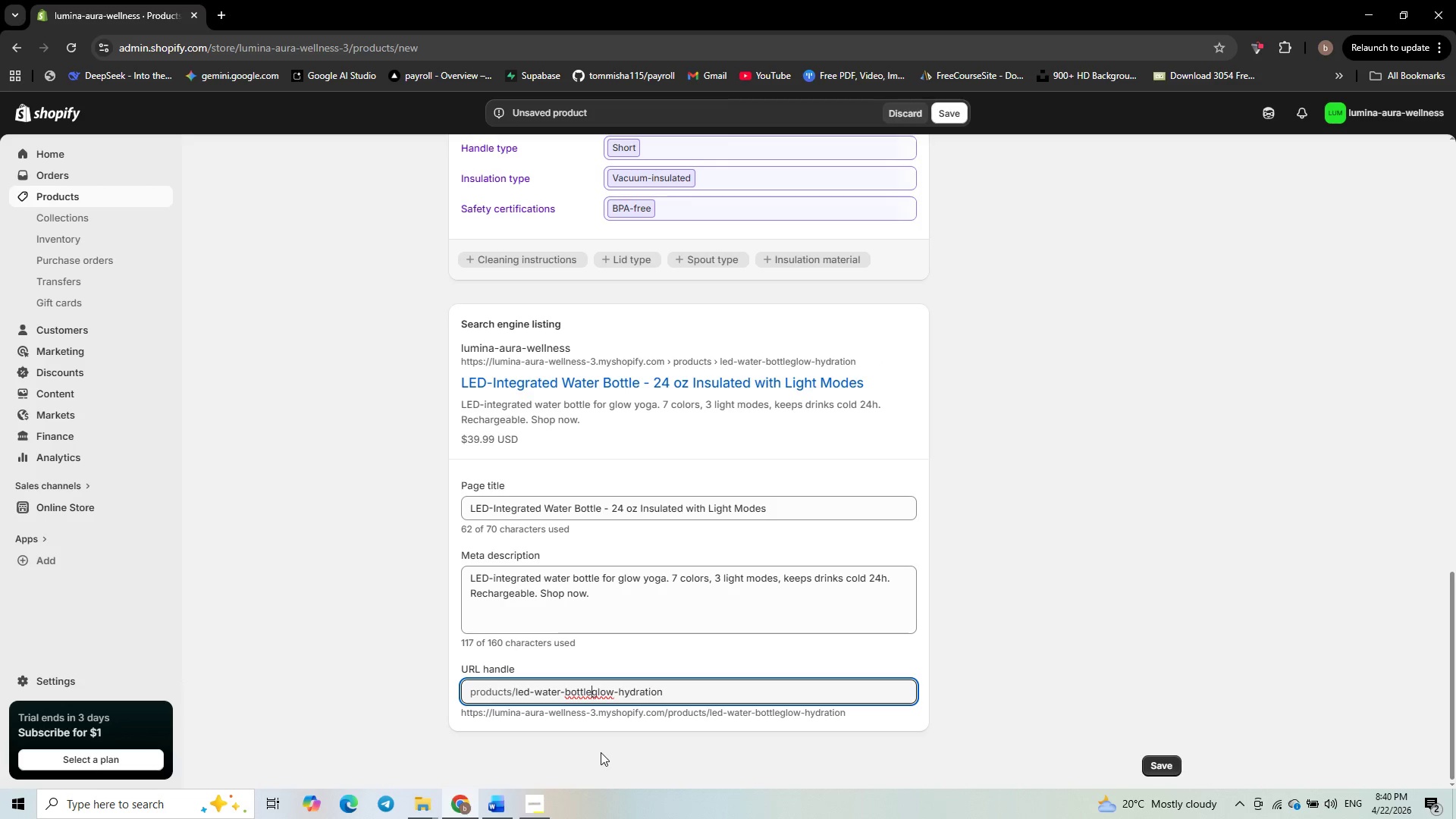 
key(Minus)
 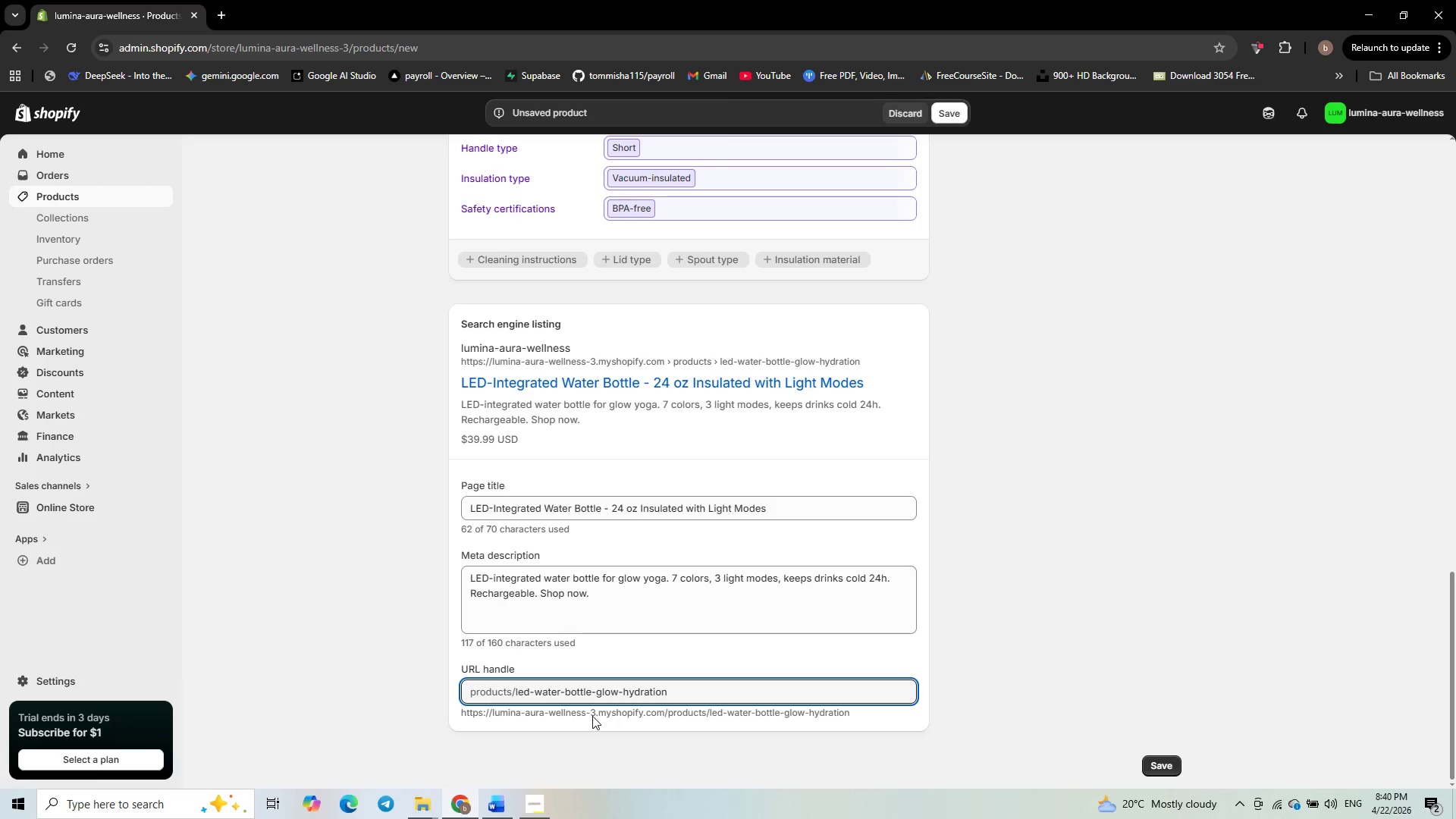 
wait(6.72)
 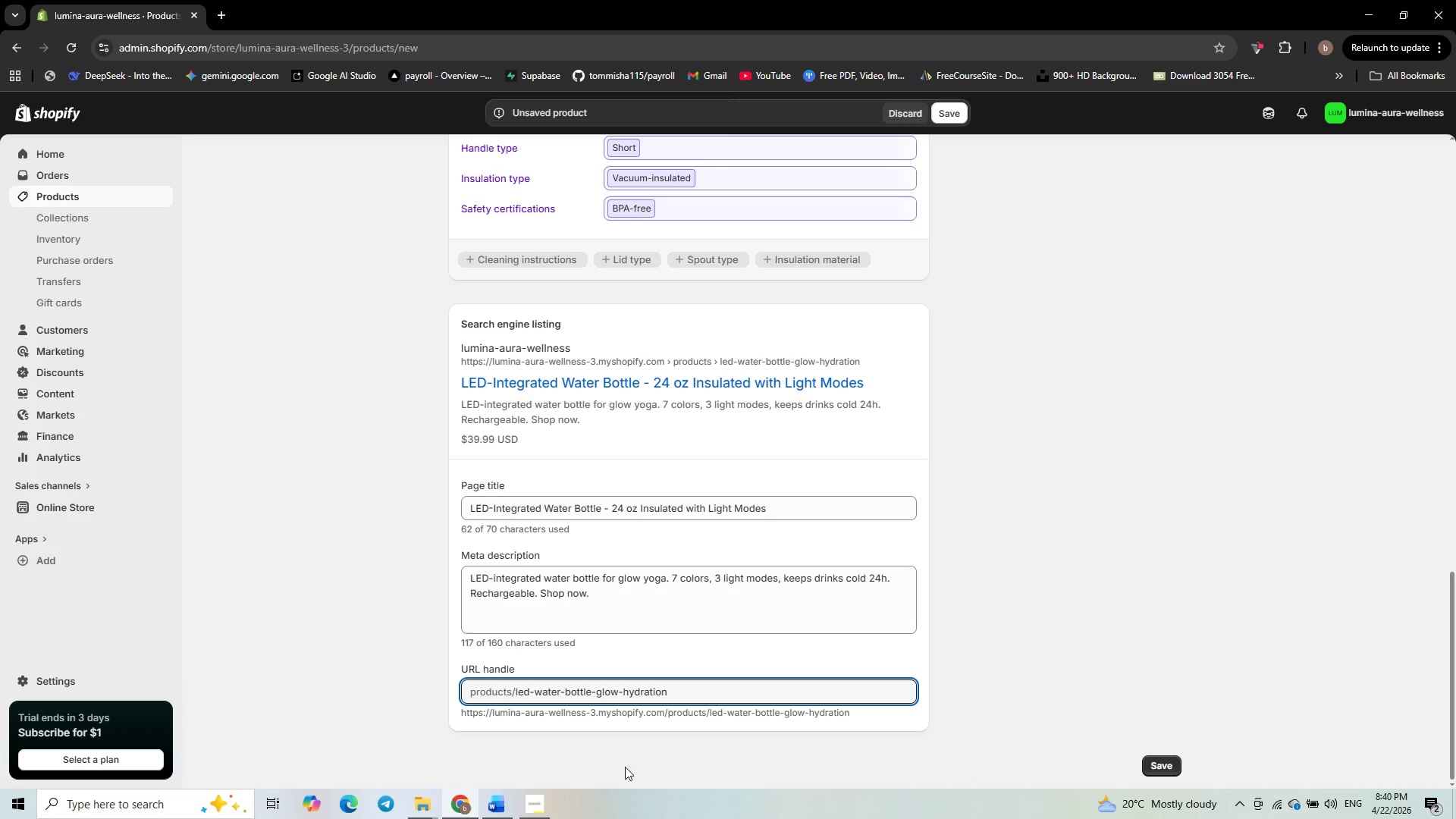 
scroll: coordinate [949, 755], scroll_direction: up, amount: 20.0
 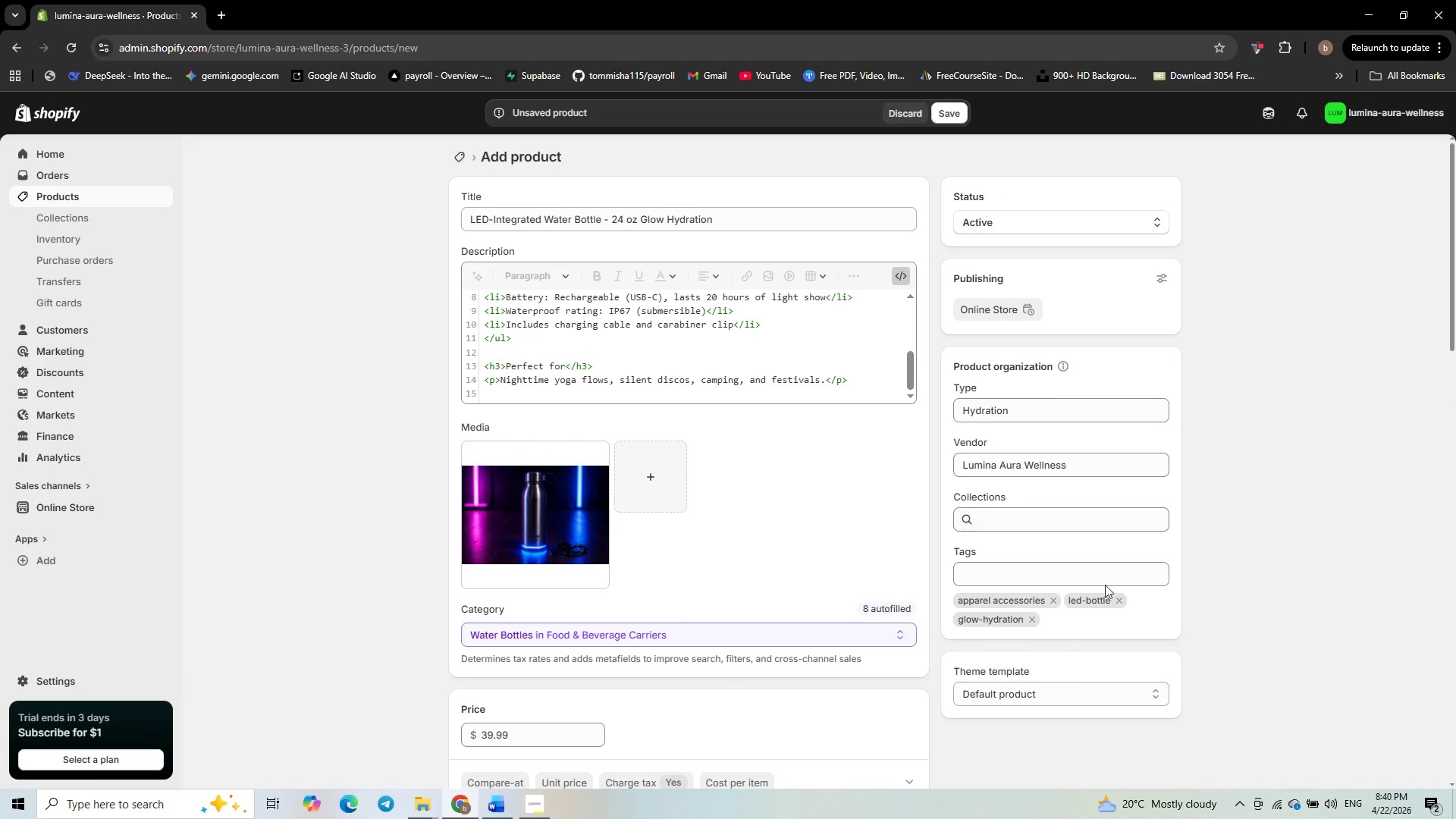 
scroll: coordinate [1141, 763], scroll_direction: down, amount: 26.0
 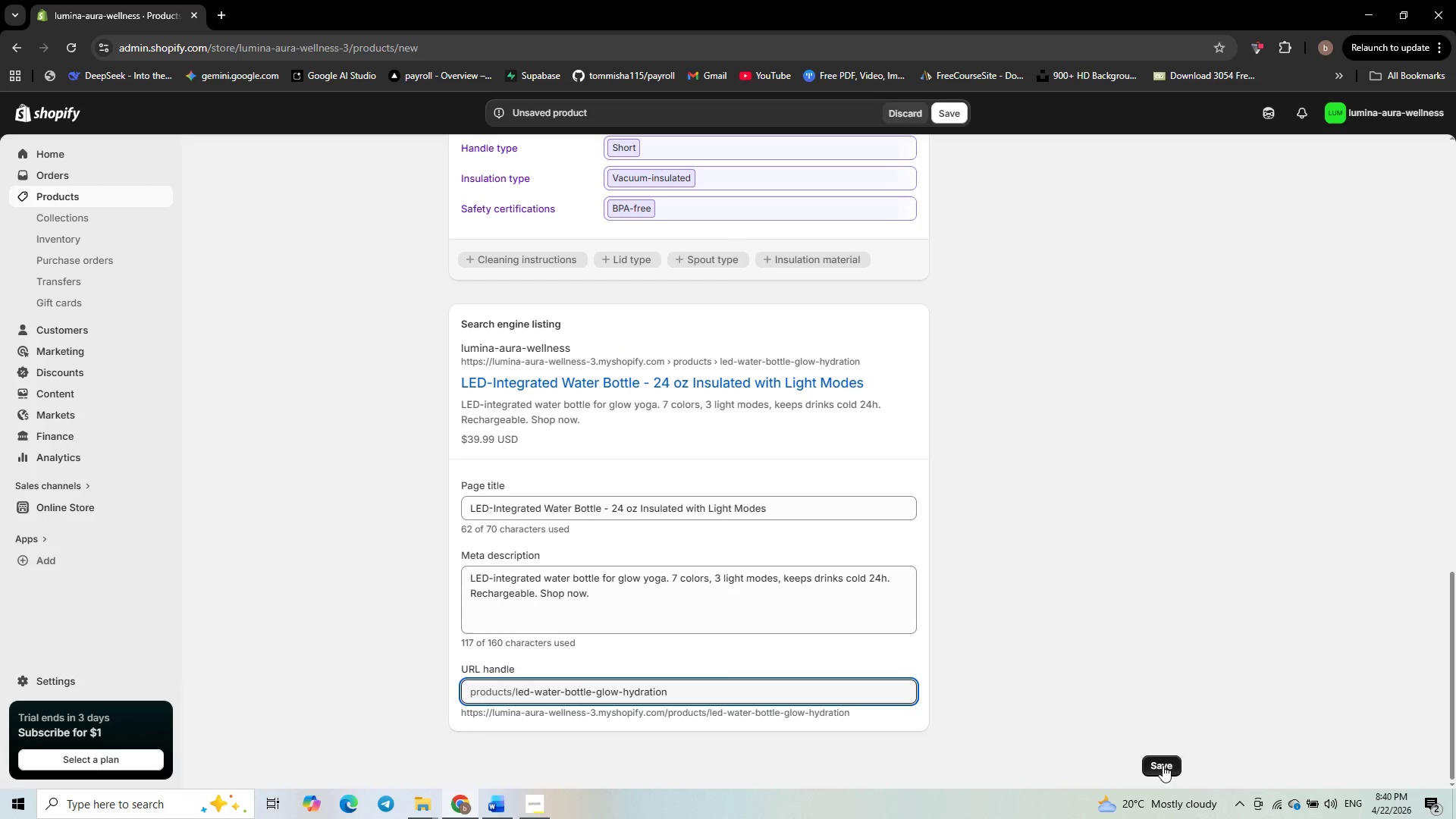 
left_click([1163, 769])
 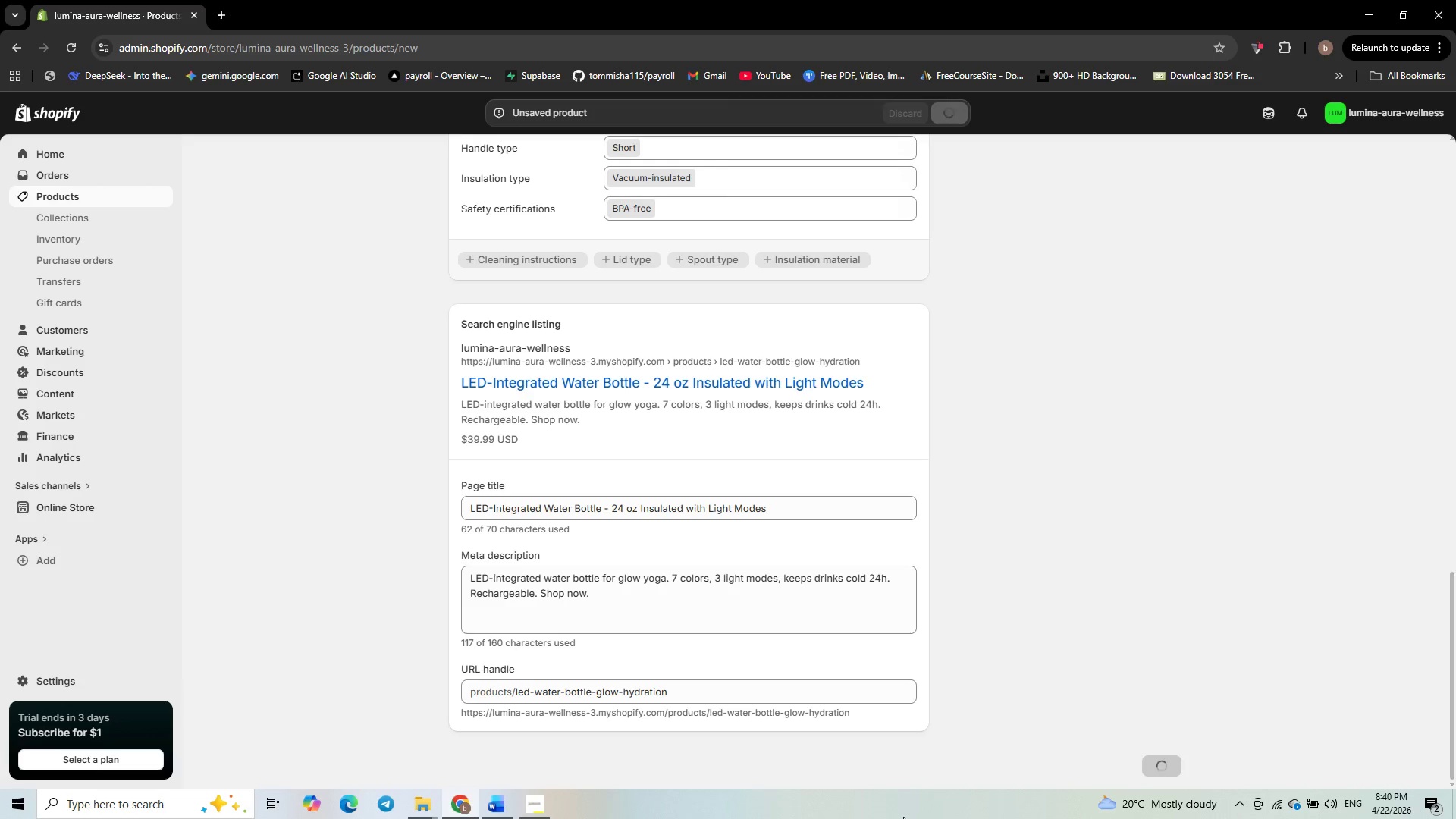 
wait(5.77)
 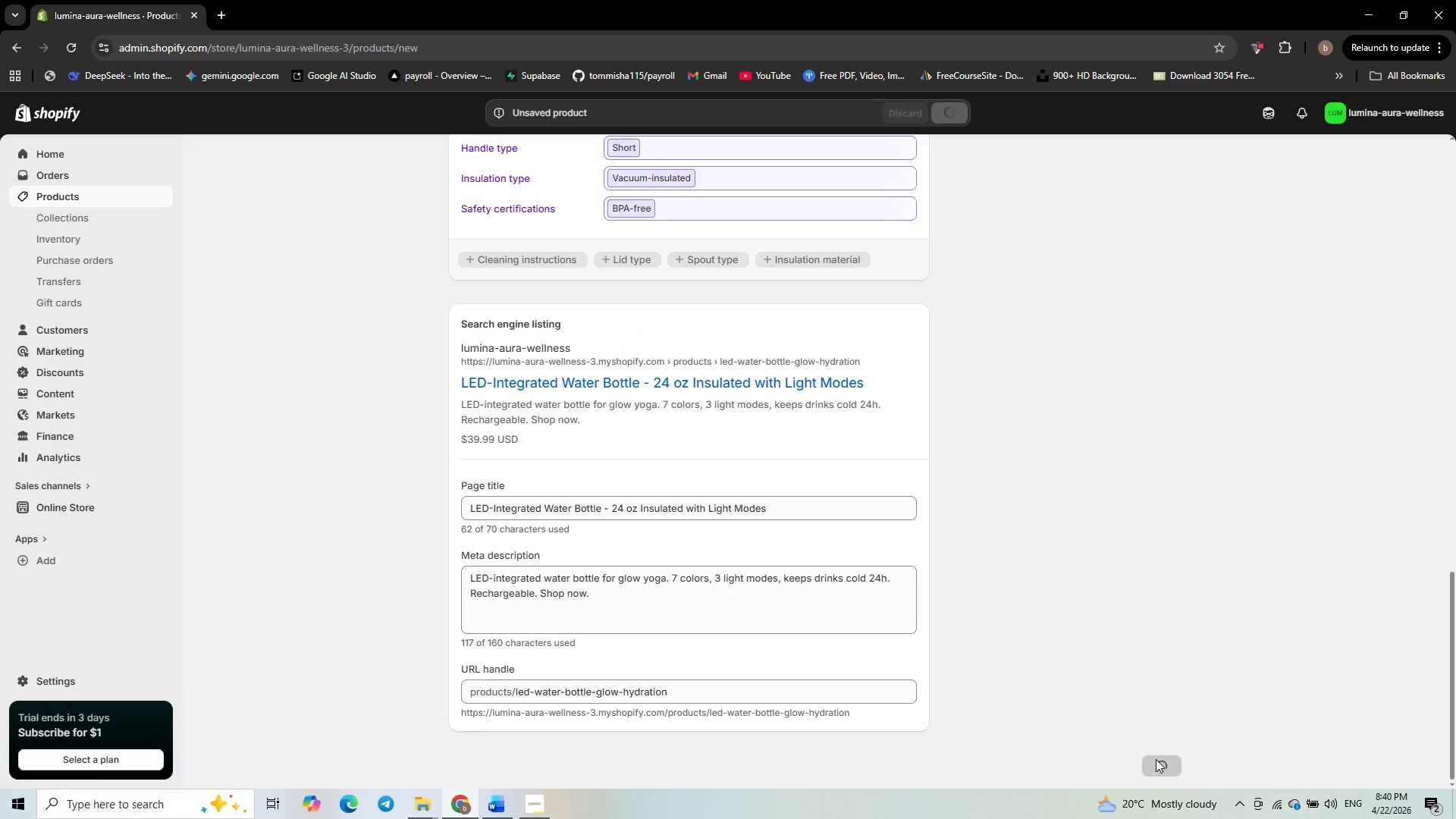 
left_click([541, 800])